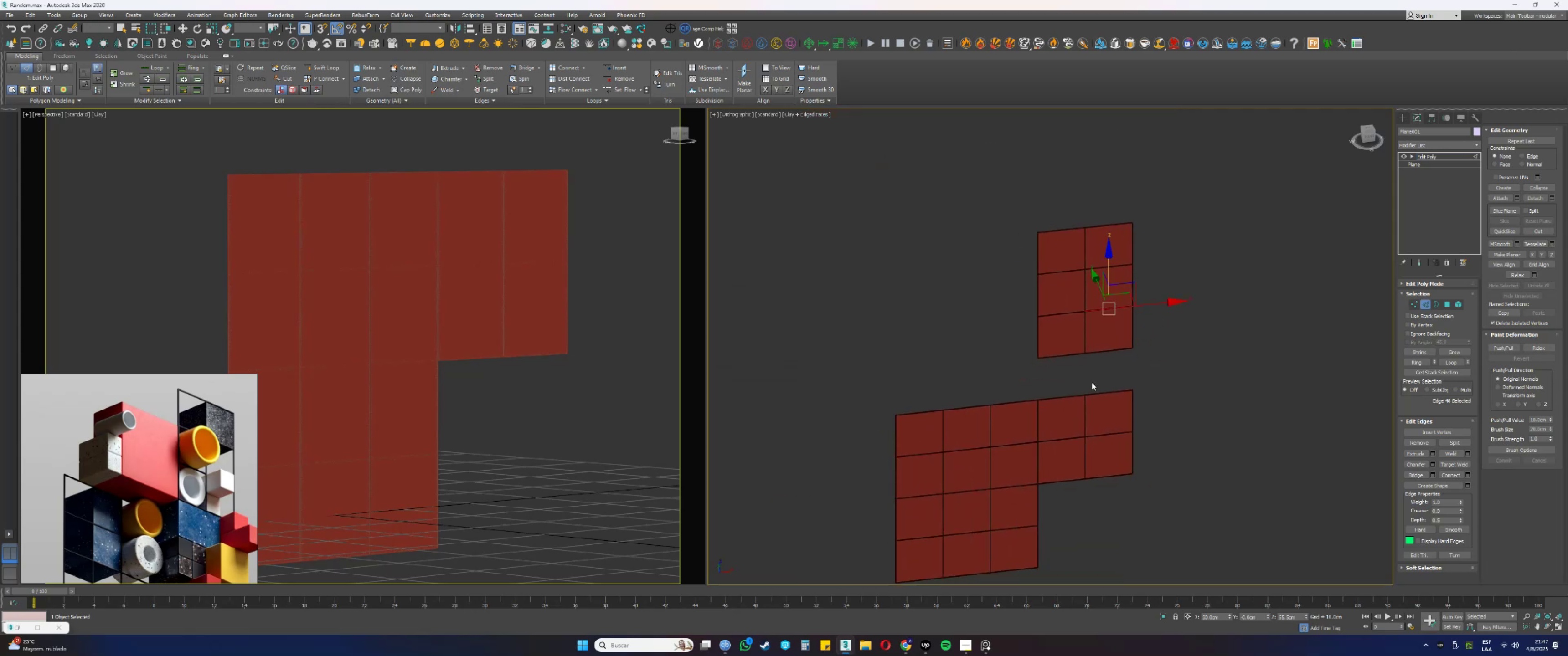 
key(2)
 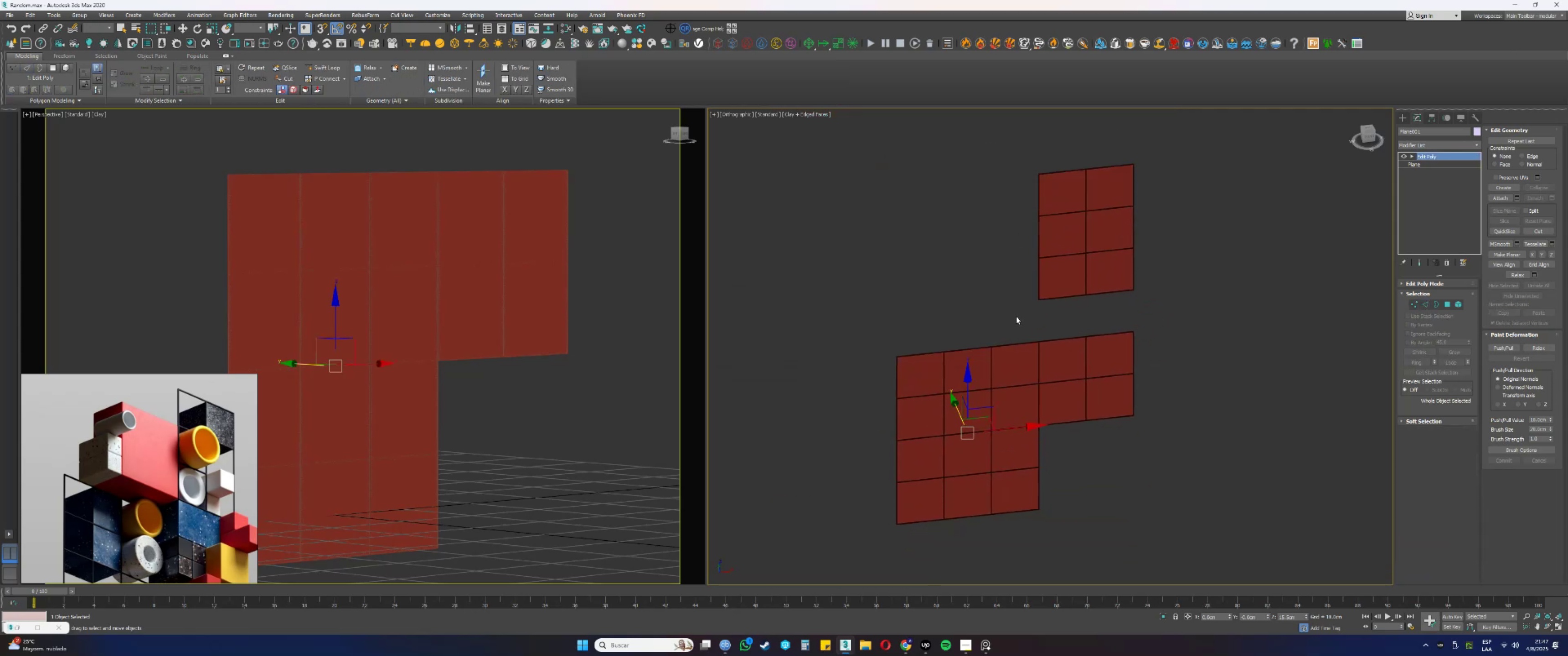 
key(Alt+AltLeft)
 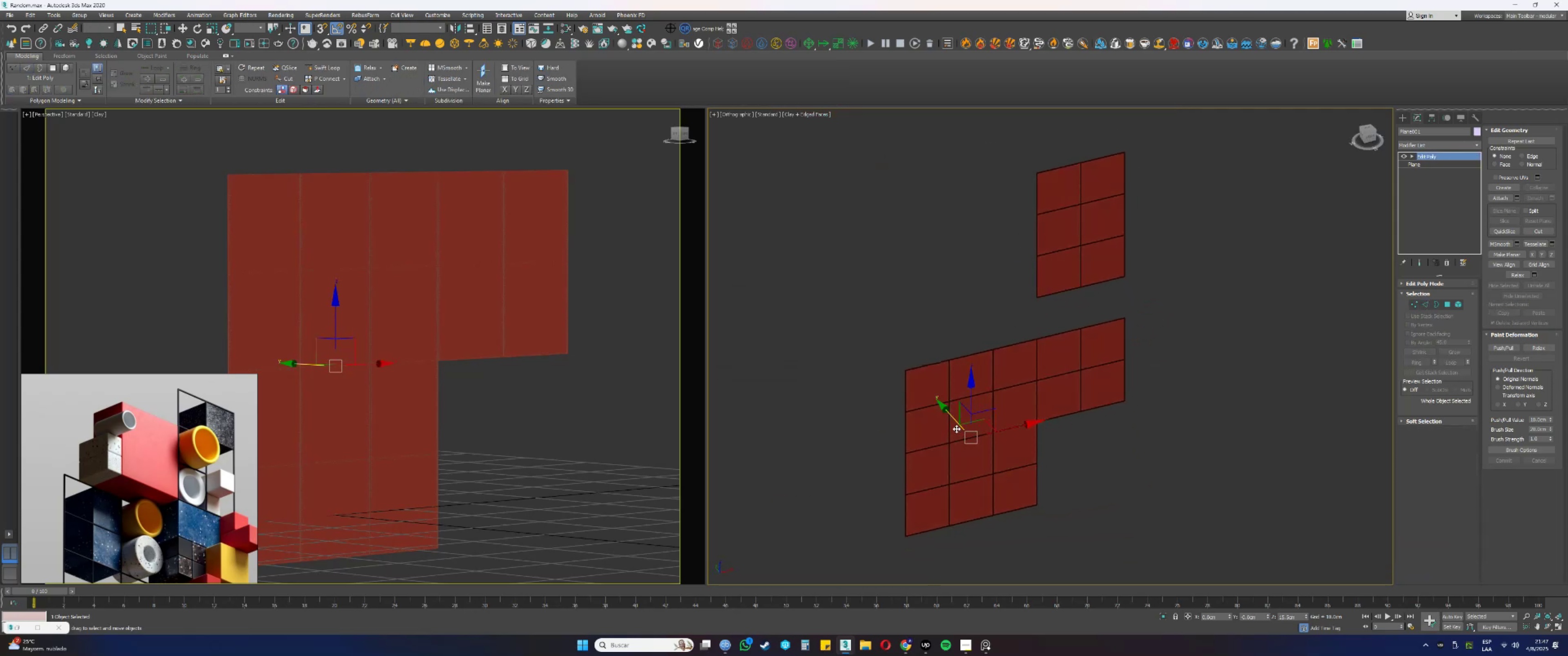 
left_click_drag(start_coordinate=[947, 414], to_coordinate=[808, 287])
 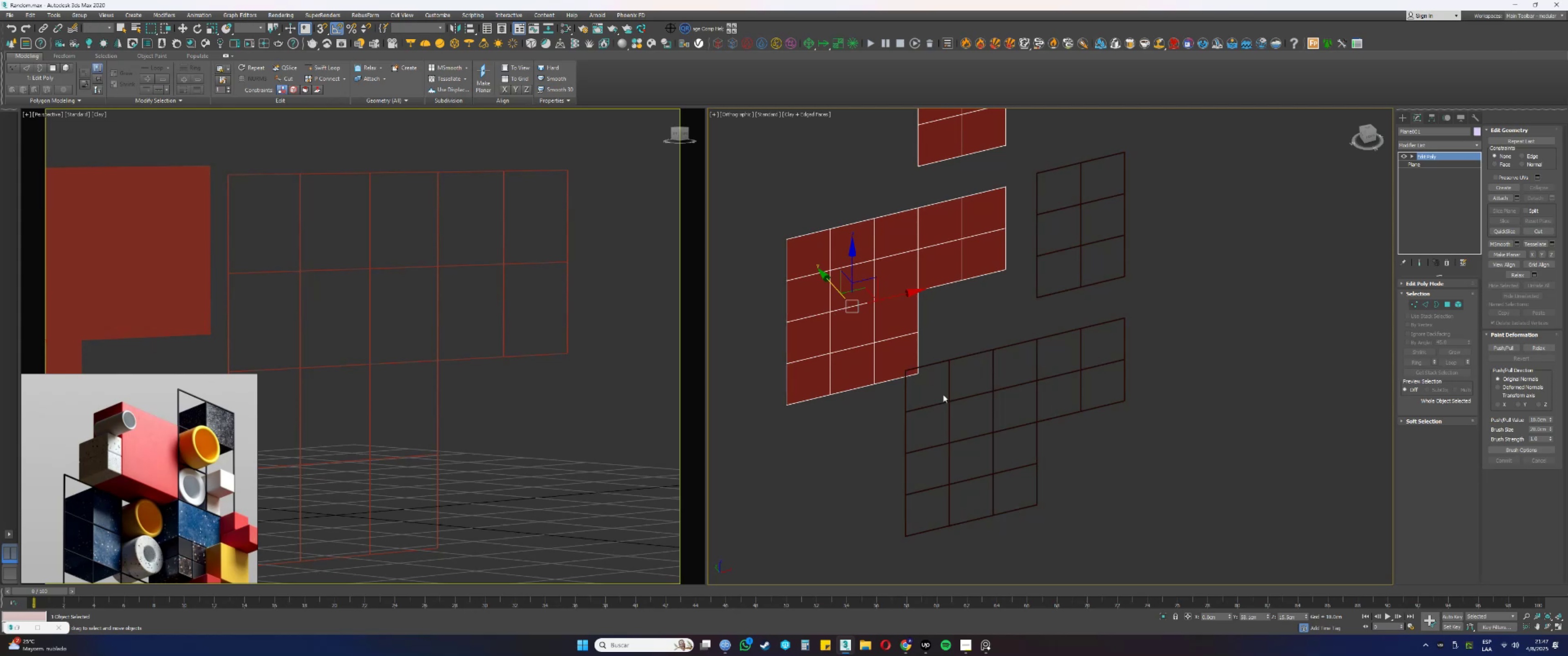 
hold_key(key=AltLeft, duration=0.56)
 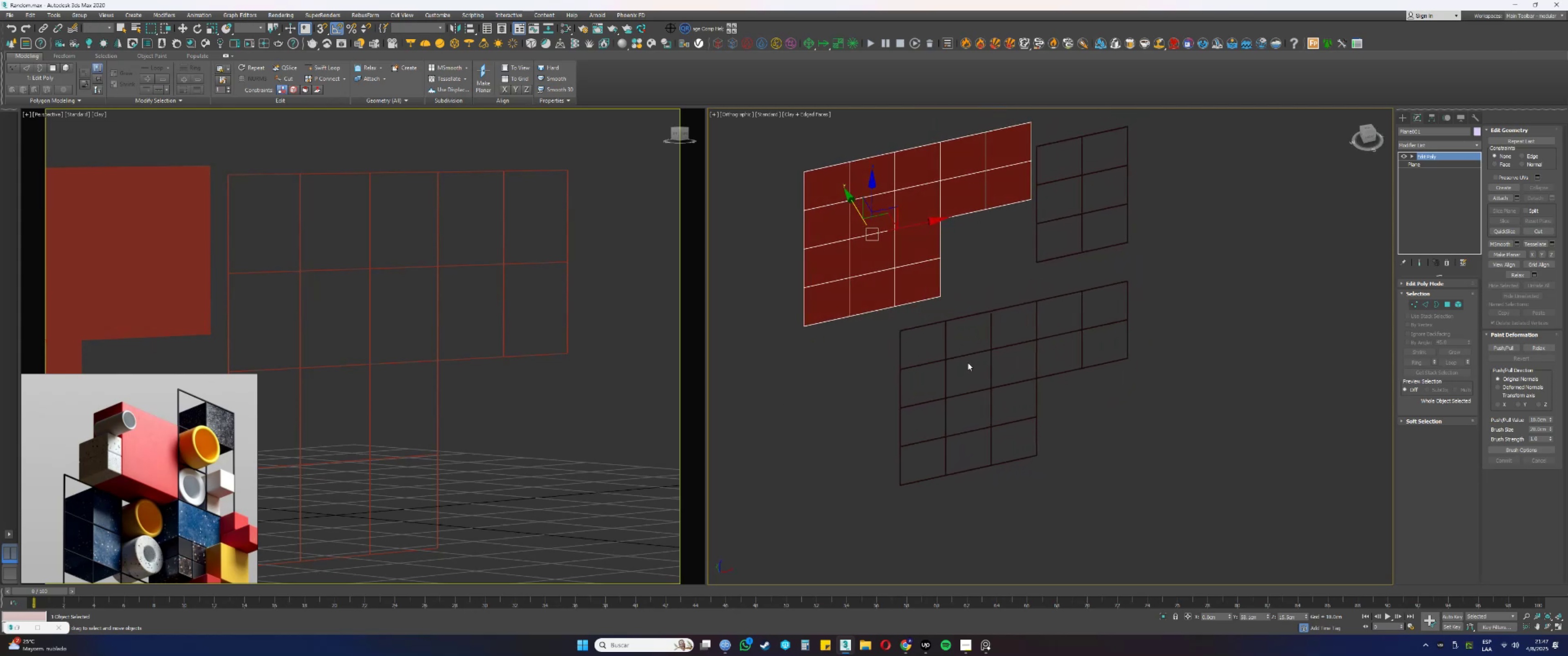 
scroll: coordinate [940, 368], scroll_direction: up, amount: 1.0
 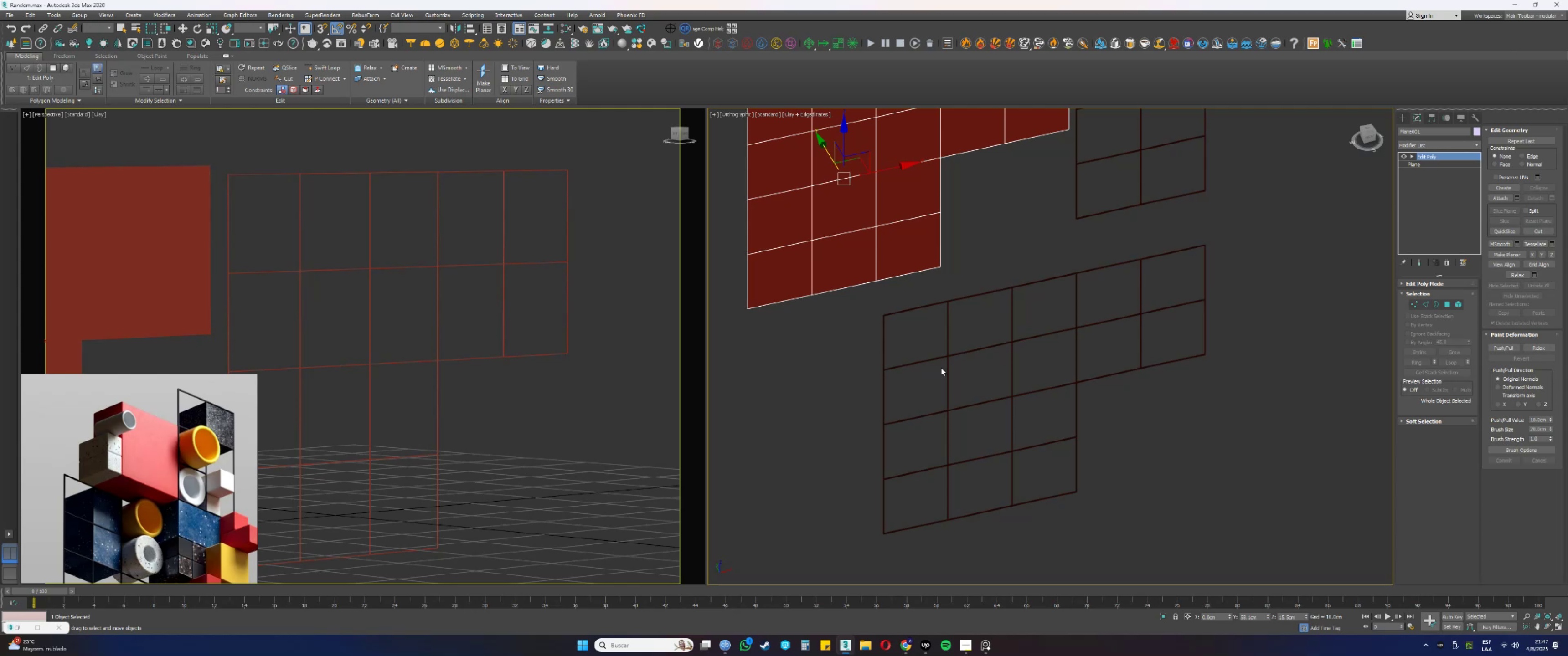 
wait(13.07)
 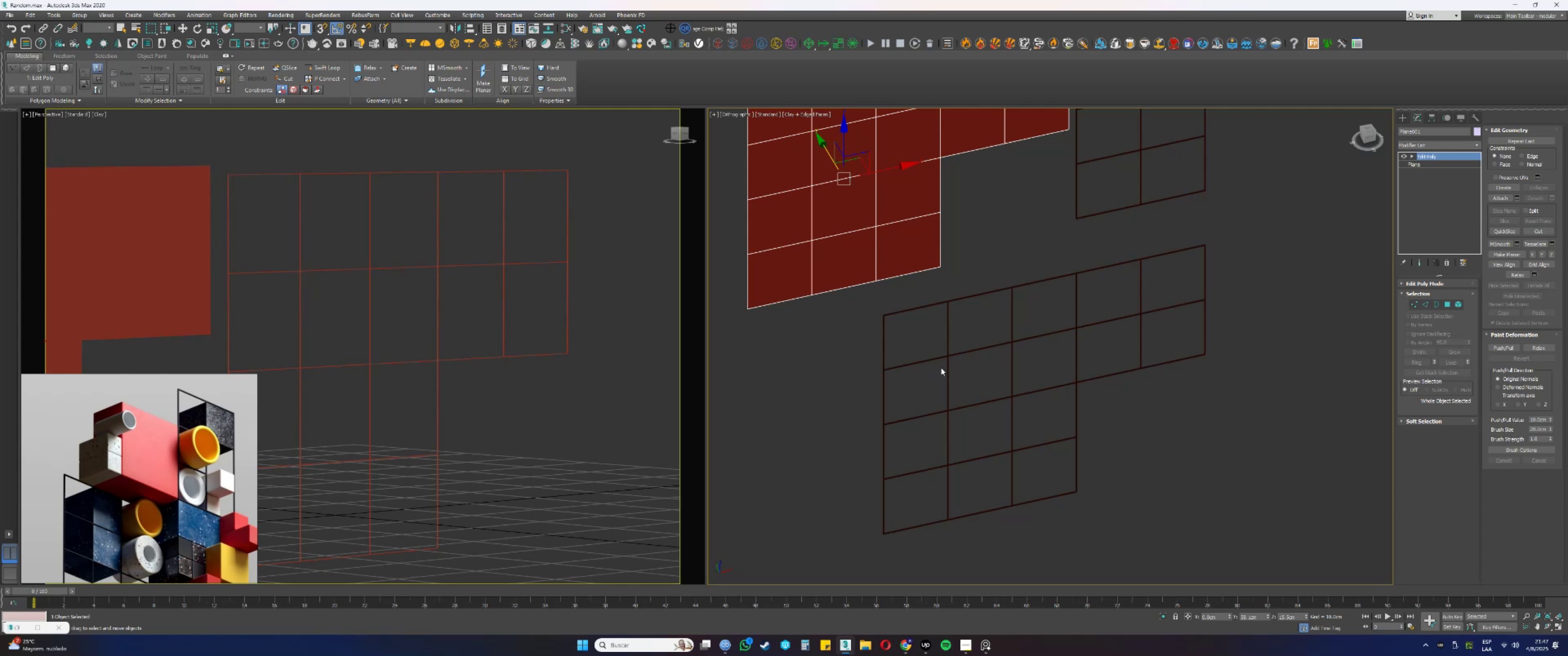 
scroll: coordinate [998, 352], scroll_direction: down, amount: 6.0
 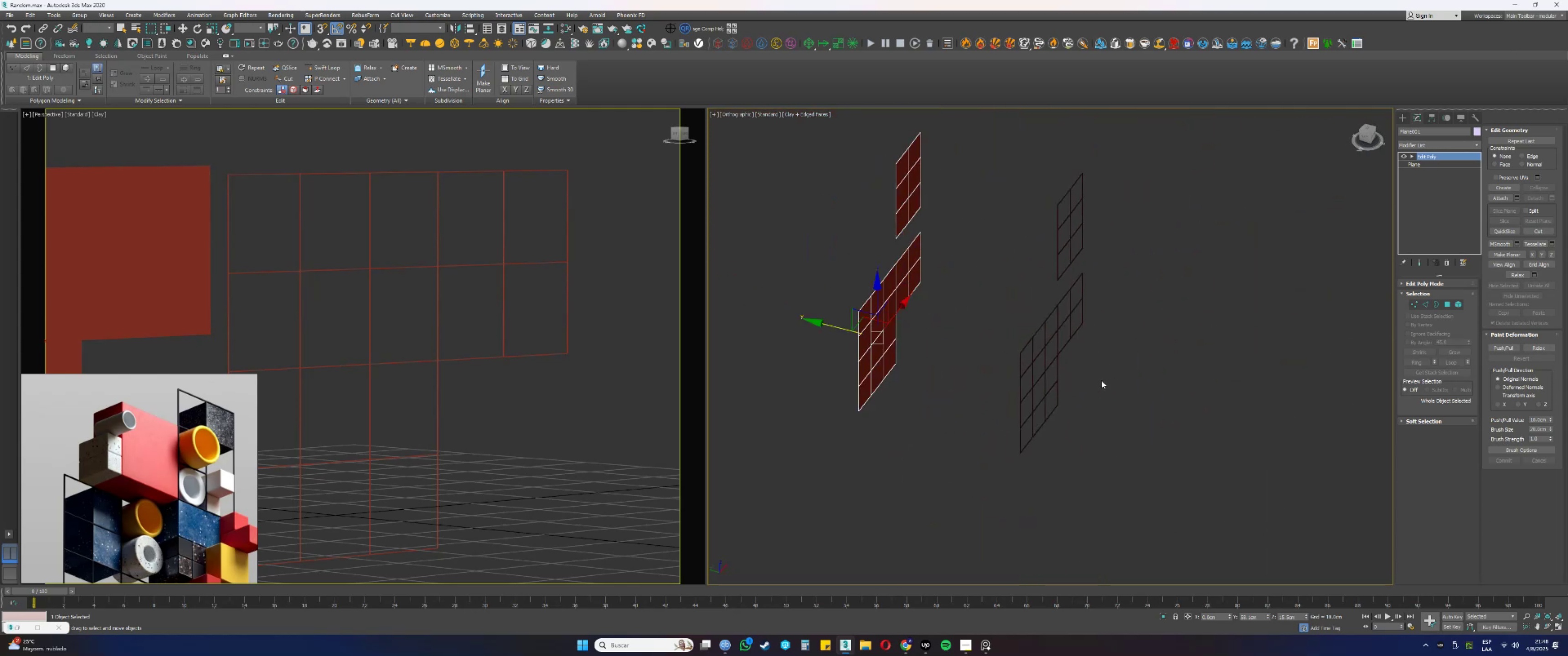 
key(Alt+AltLeft)
 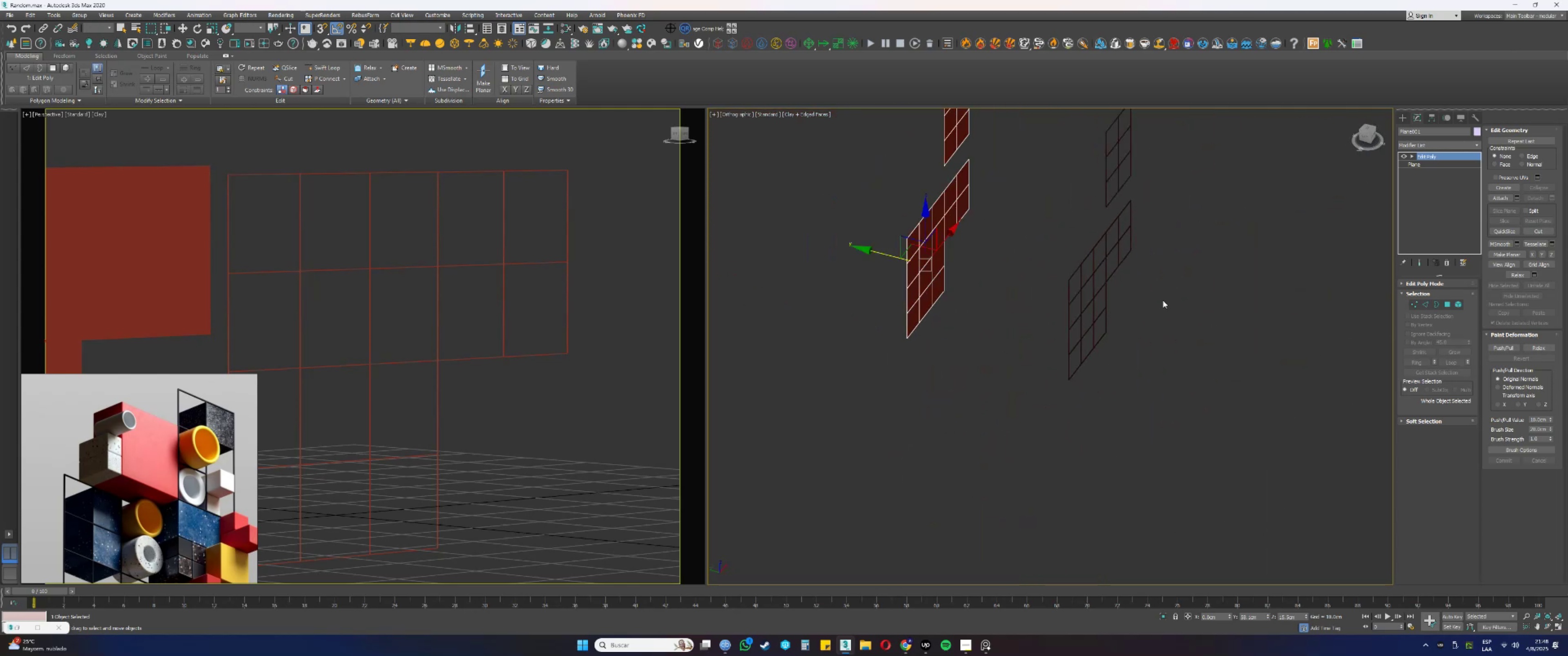 
key(Alt+AltLeft)
 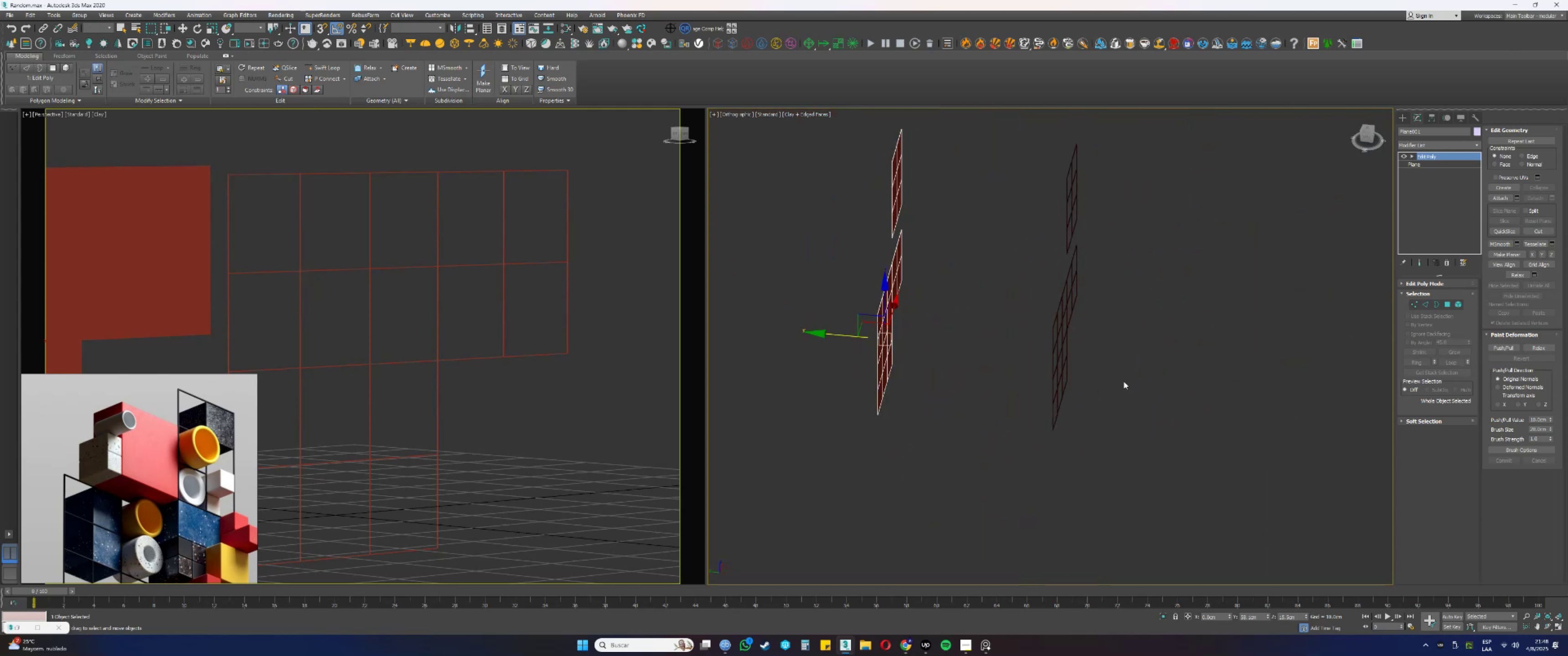 
left_click_drag(start_coordinate=[1150, 482], to_coordinate=[1027, 102])
 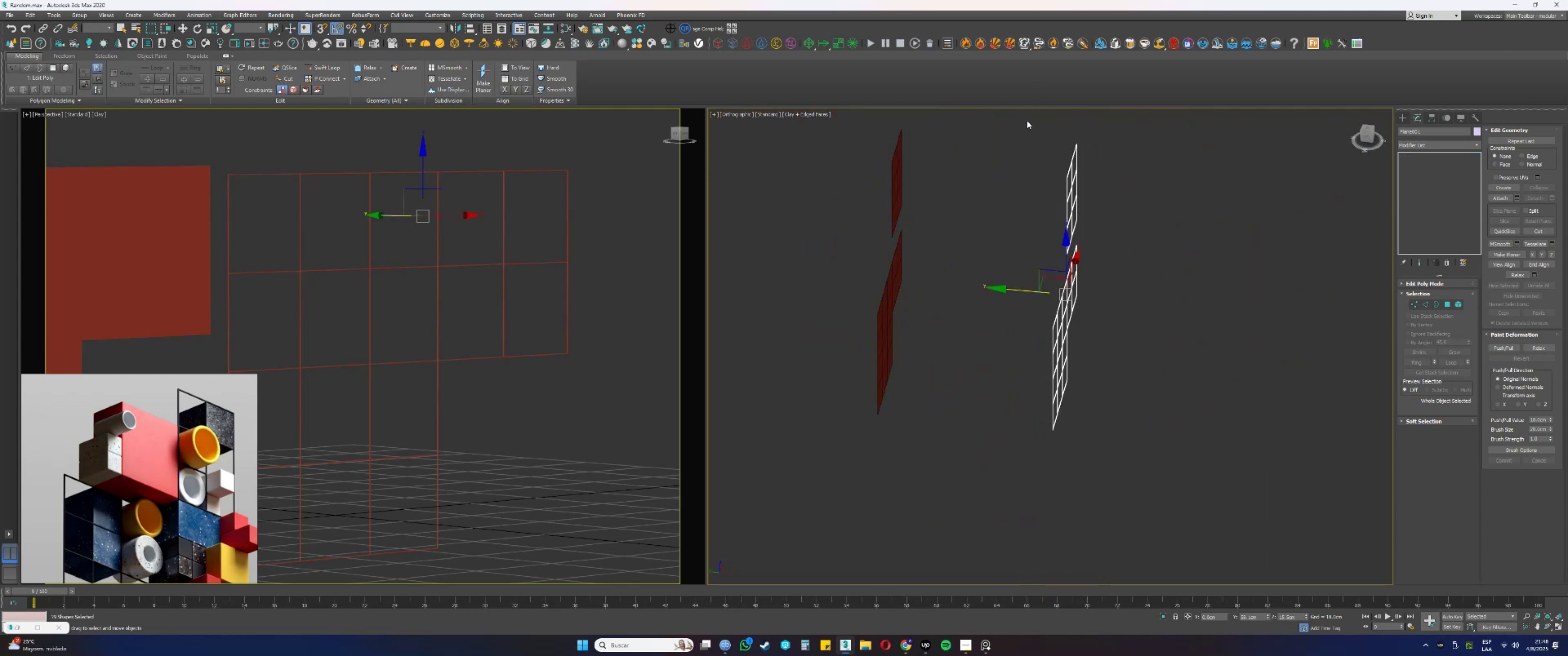 
key(Alt+AltLeft)
 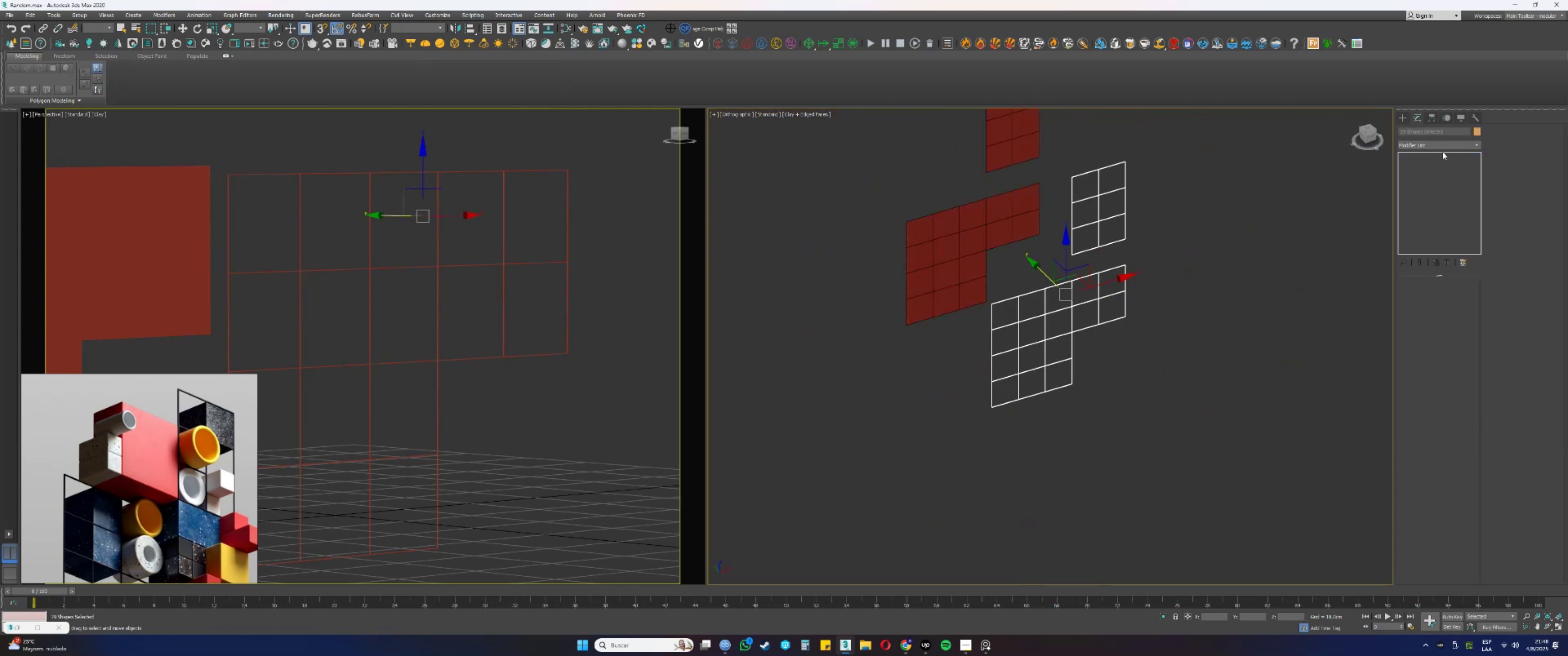 
left_click([1435, 149])
 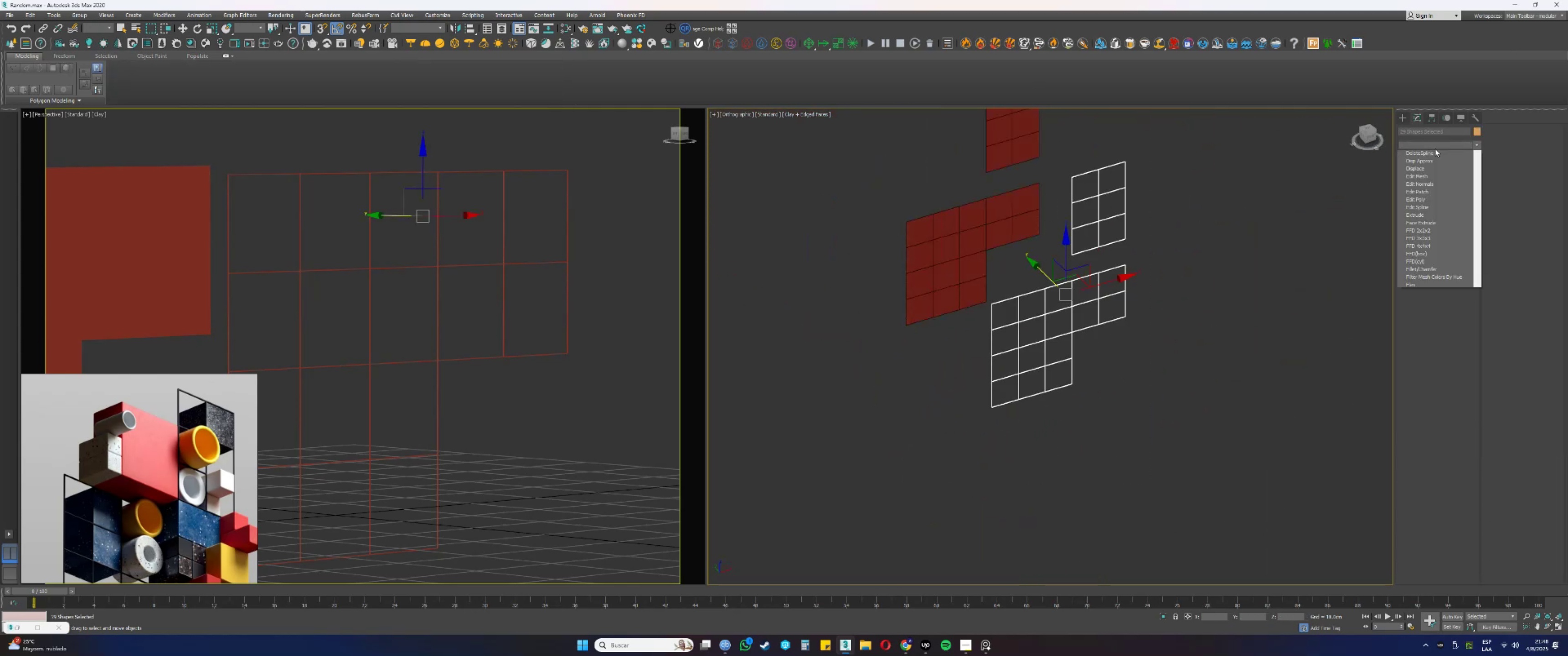 
key(E)
 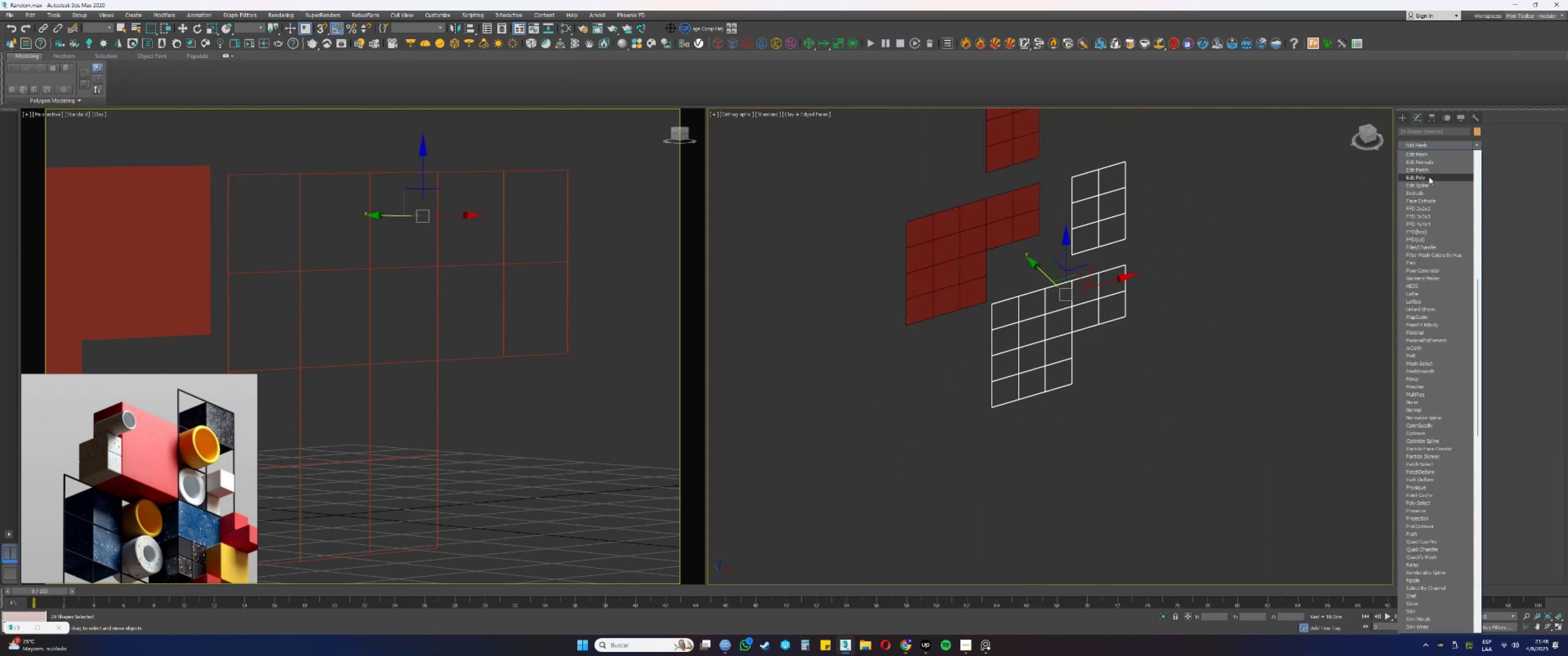 
left_click([1424, 177])
 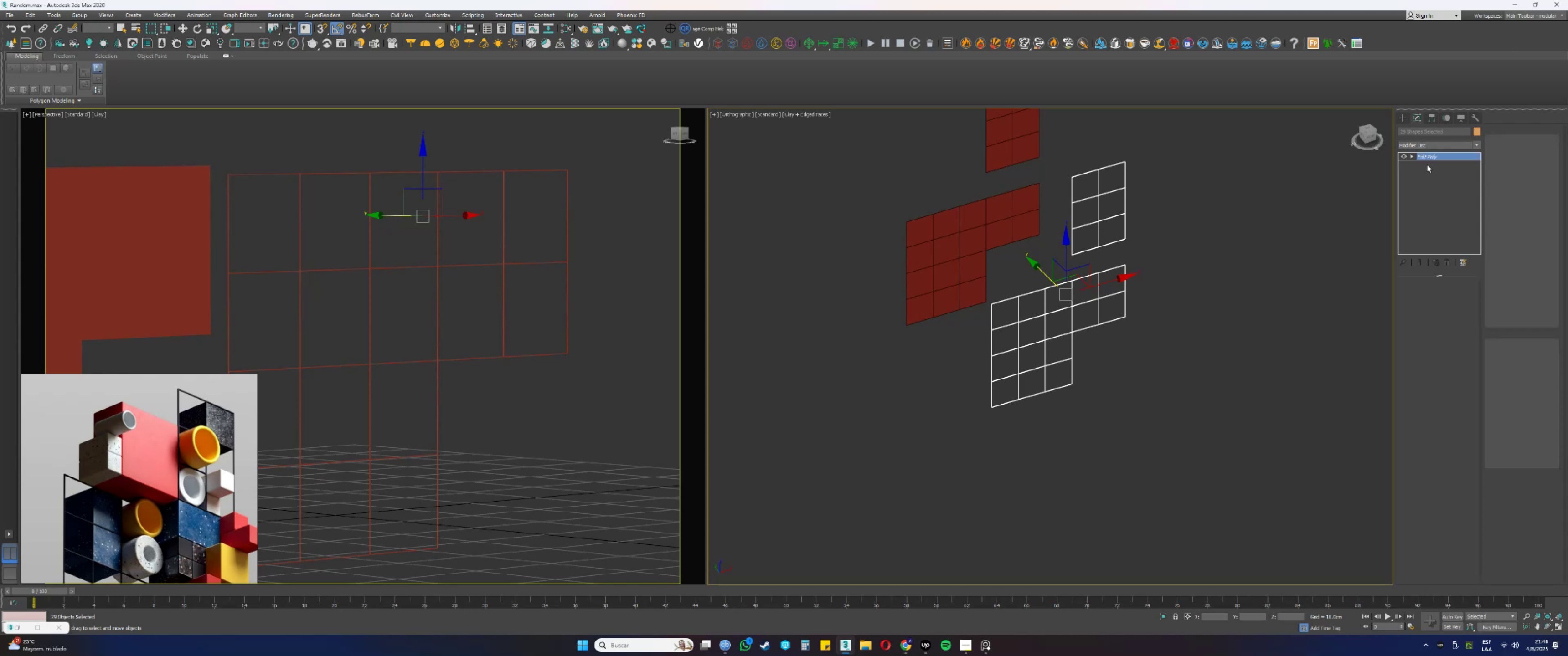 
right_click([1425, 162])
 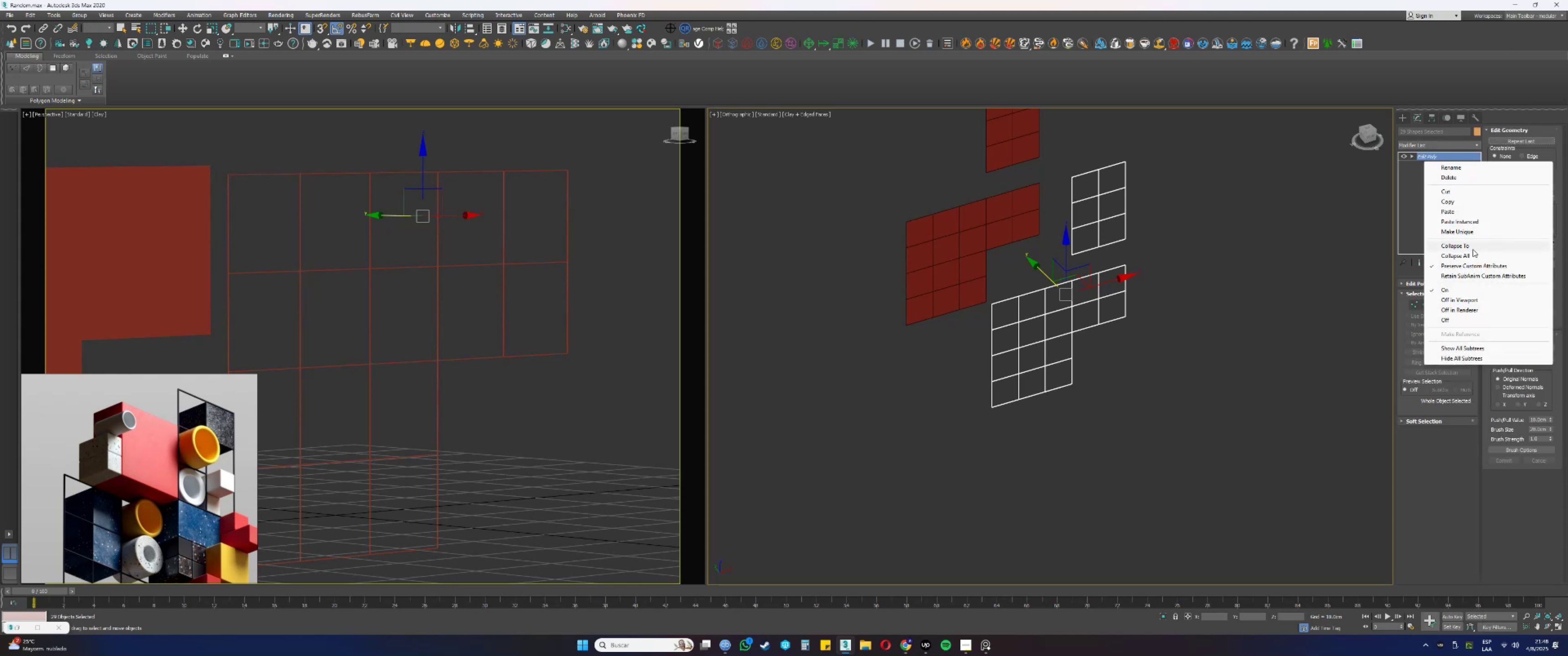 
left_click([1461, 255])
 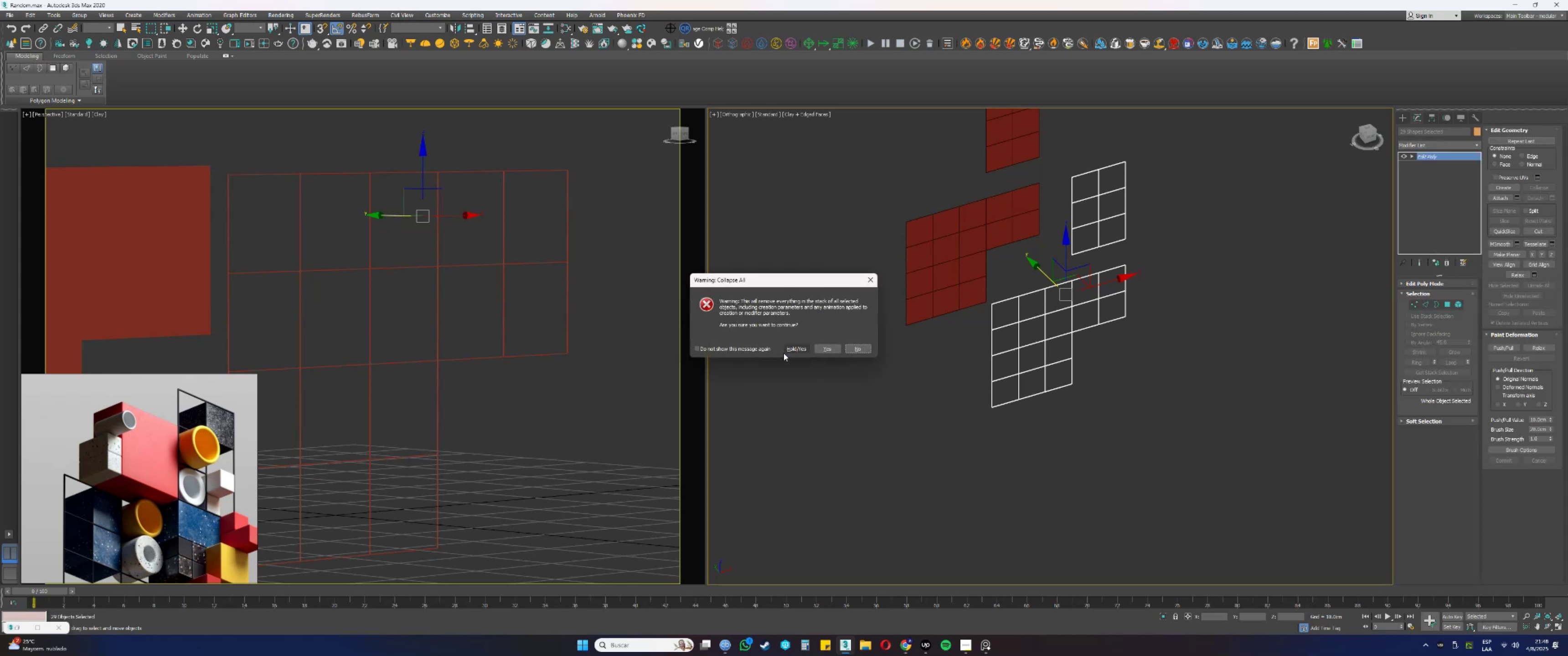 
left_click_drag(start_coordinate=[822, 348], to_coordinate=[824, 348])
 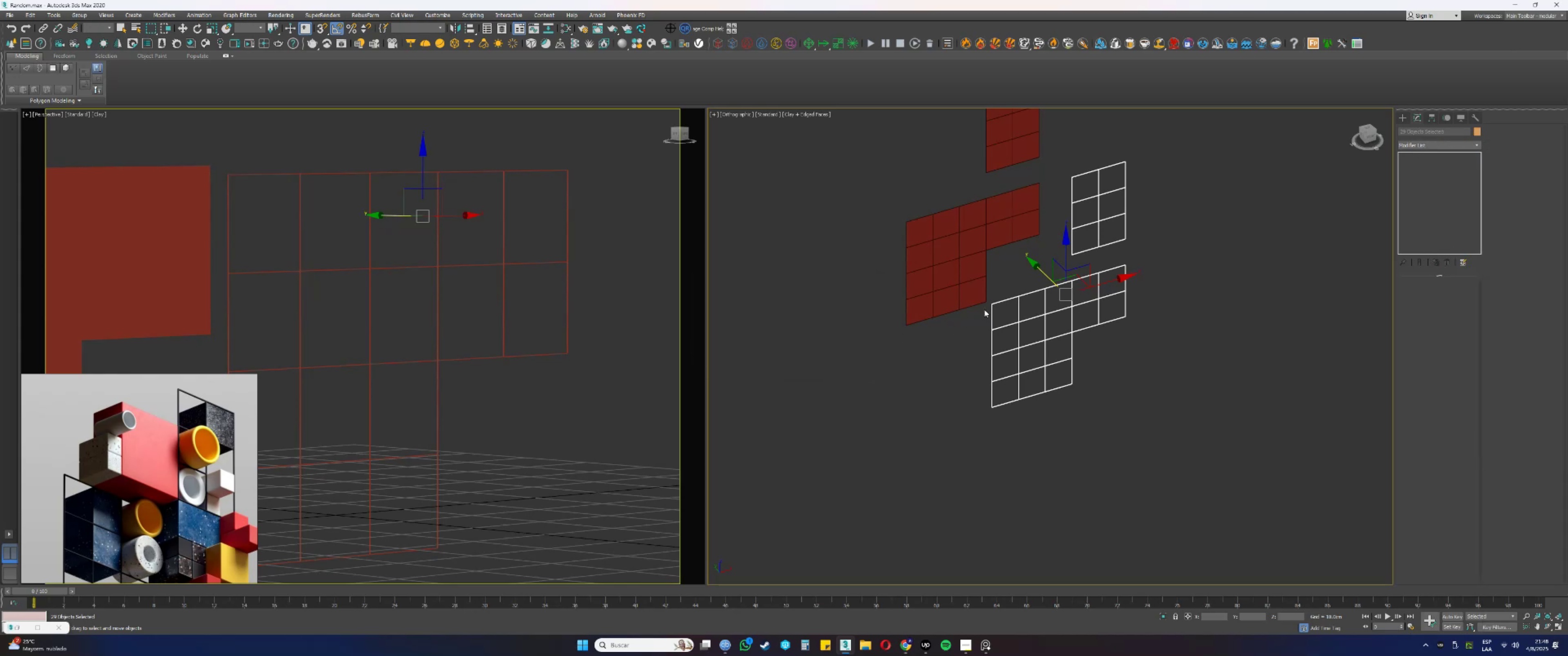 
scroll: coordinate [981, 314], scroll_direction: up, amount: 9.0
 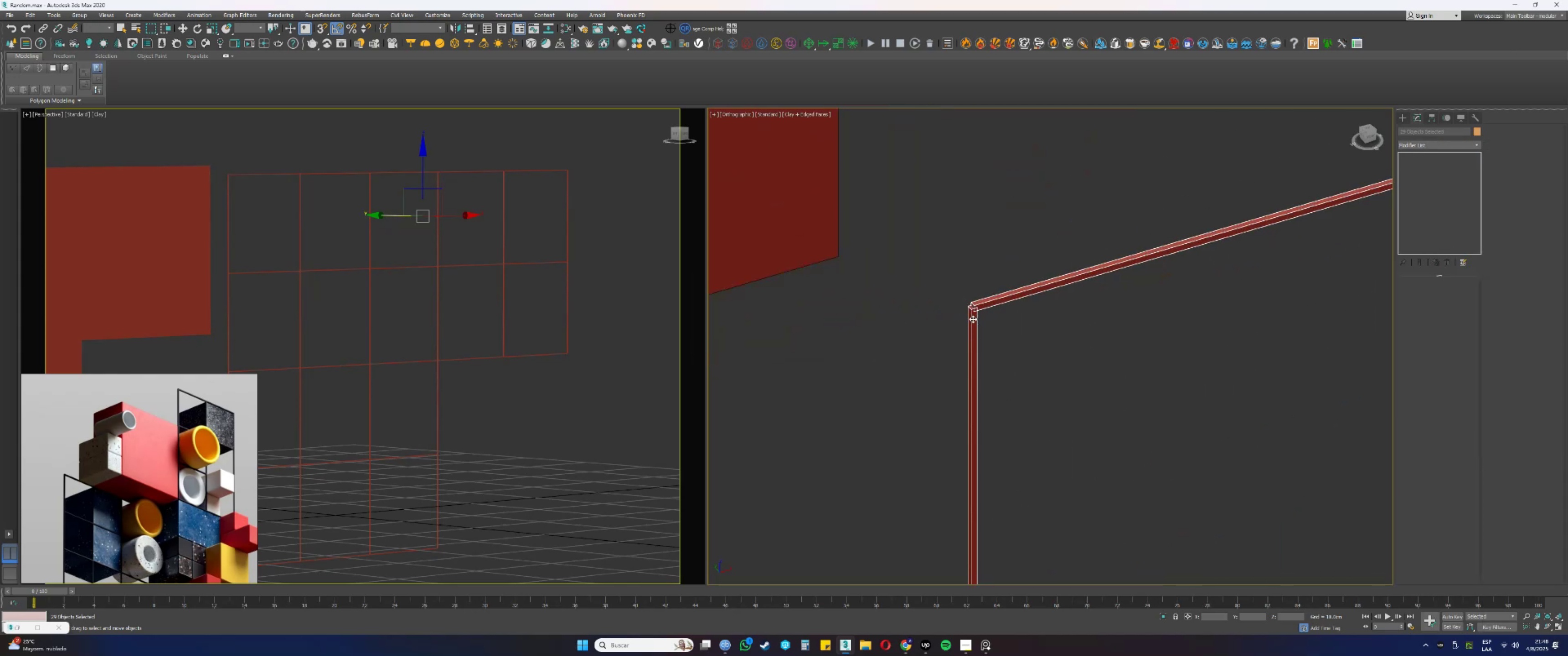 
left_click([972, 319])
 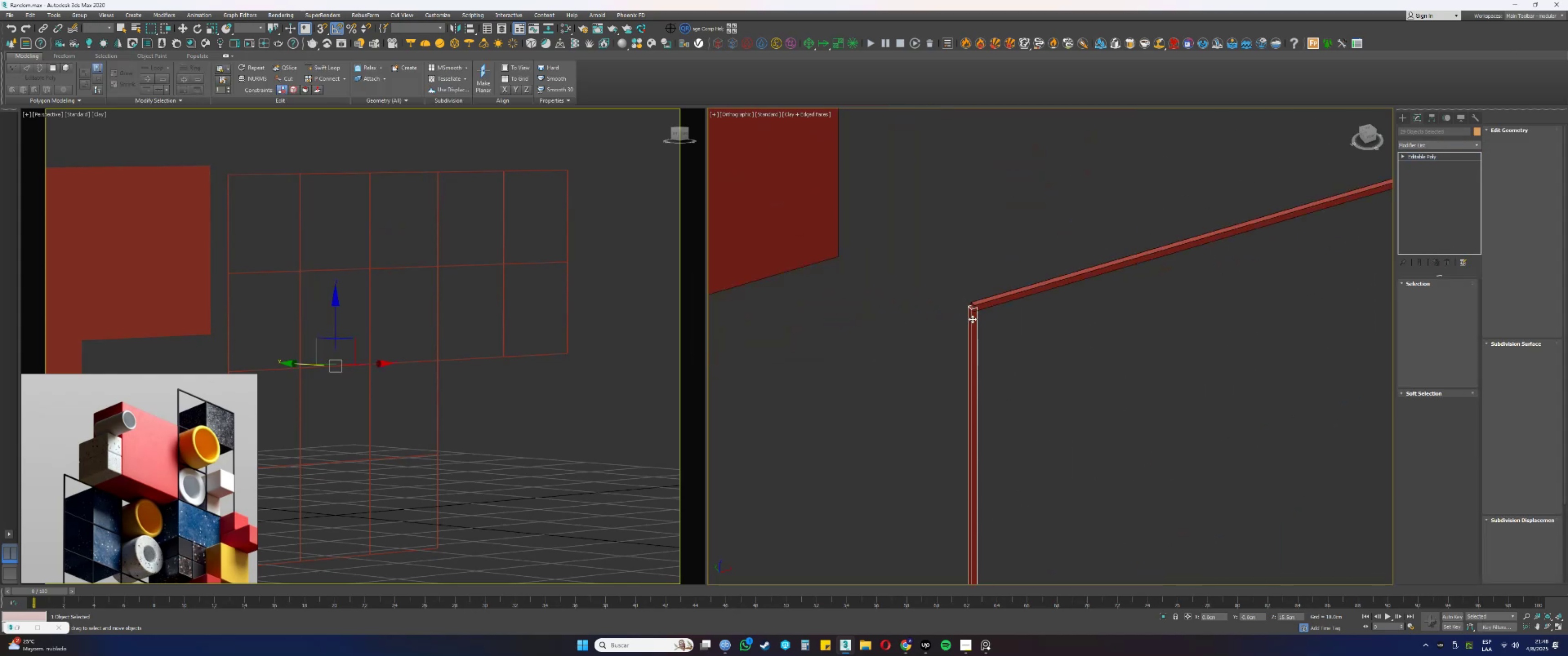 
scroll: coordinate [972, 319], scroll_direction: down, amount: 3.0
 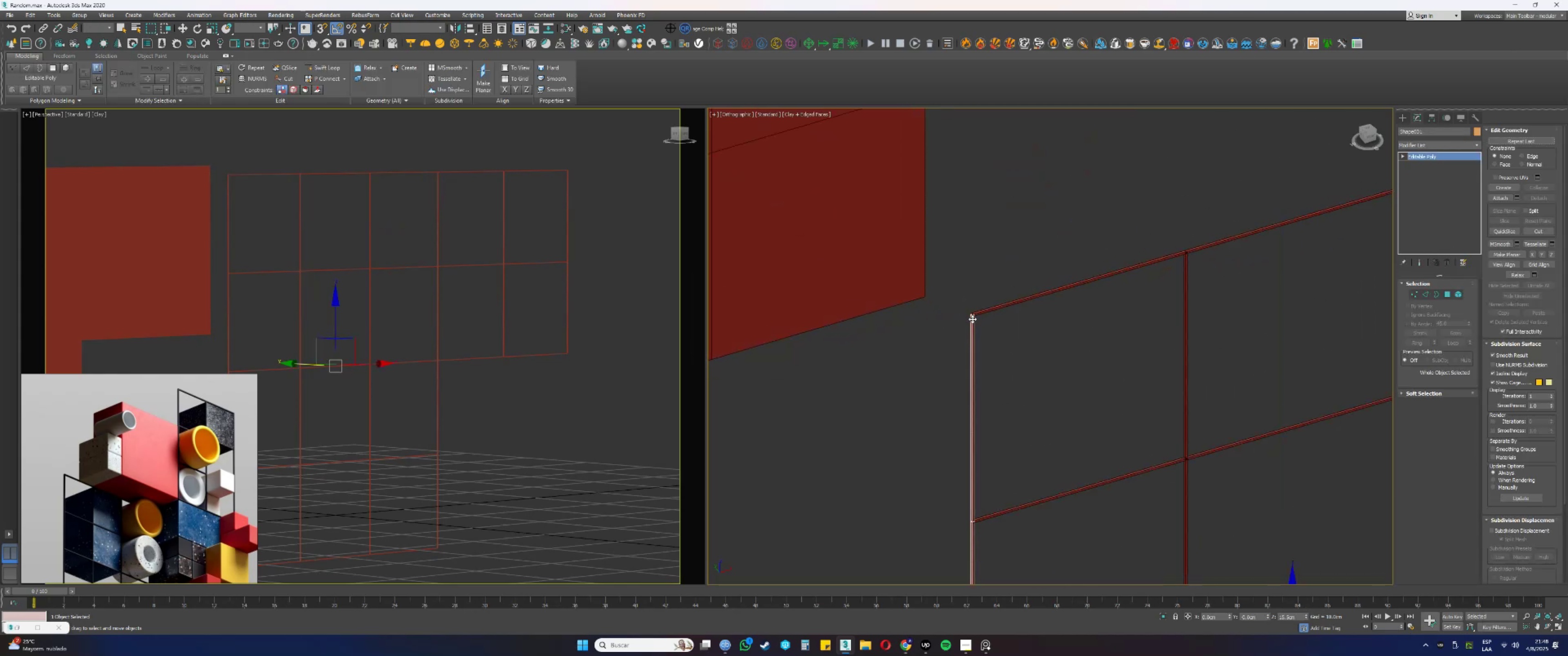 
type(1s)
 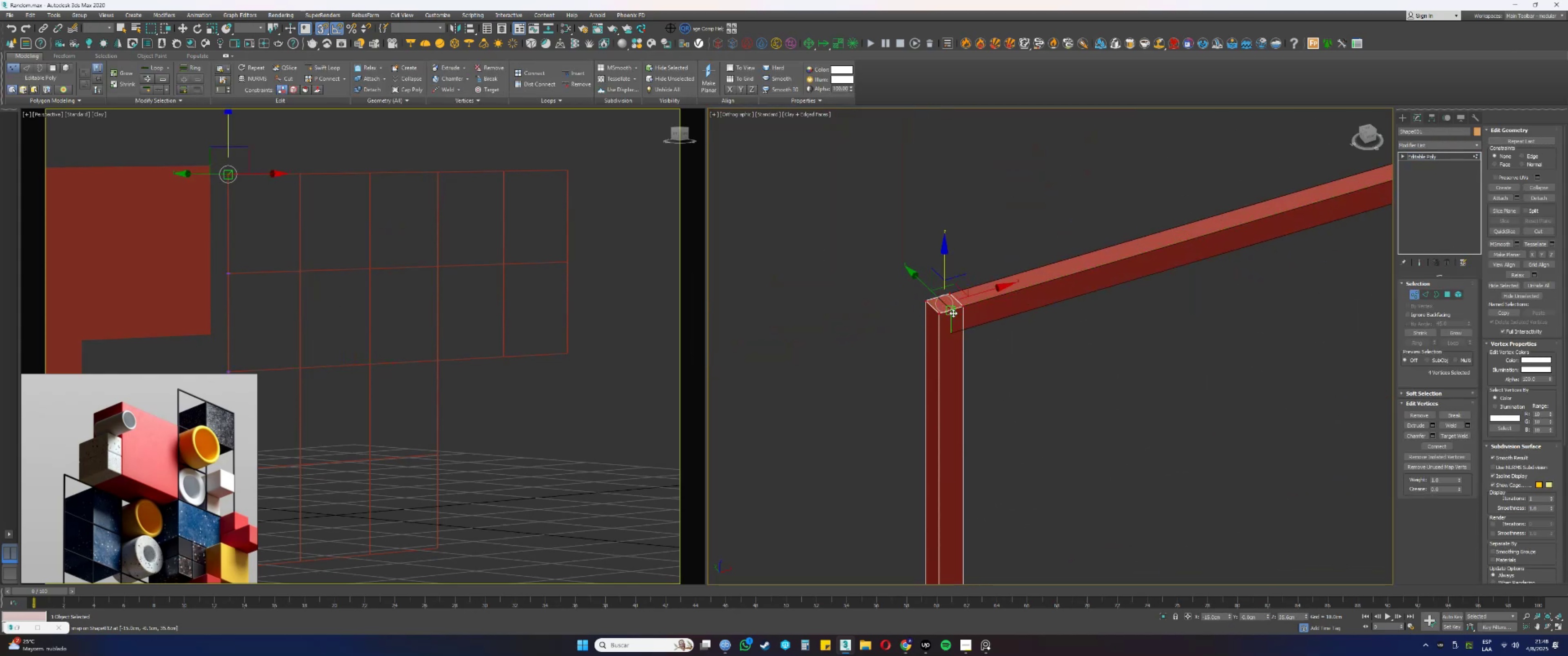 
left_click_drag(start_coordinate=[940, 296], to_coordinate=[1005, 338])
 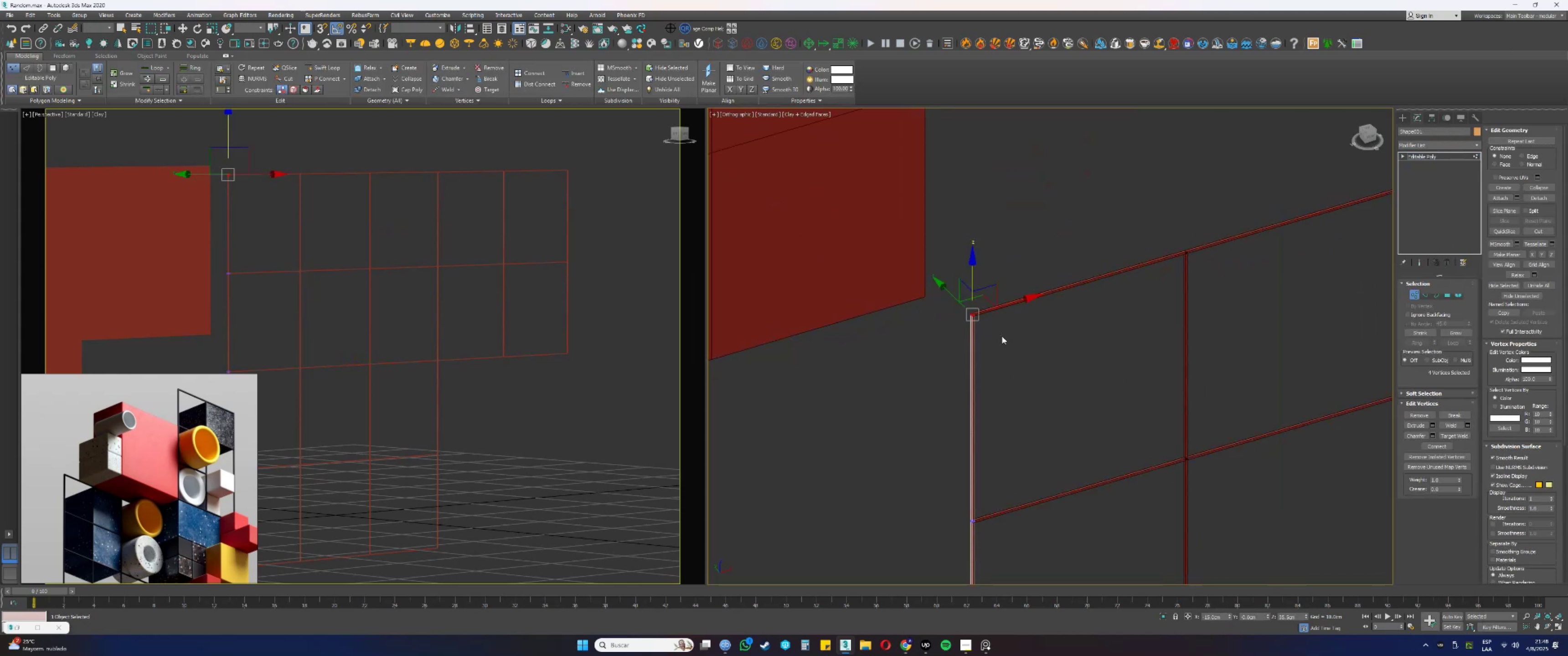 
scroll: coordinate [944, 296], scroll_direction: up, amount: 7.0
 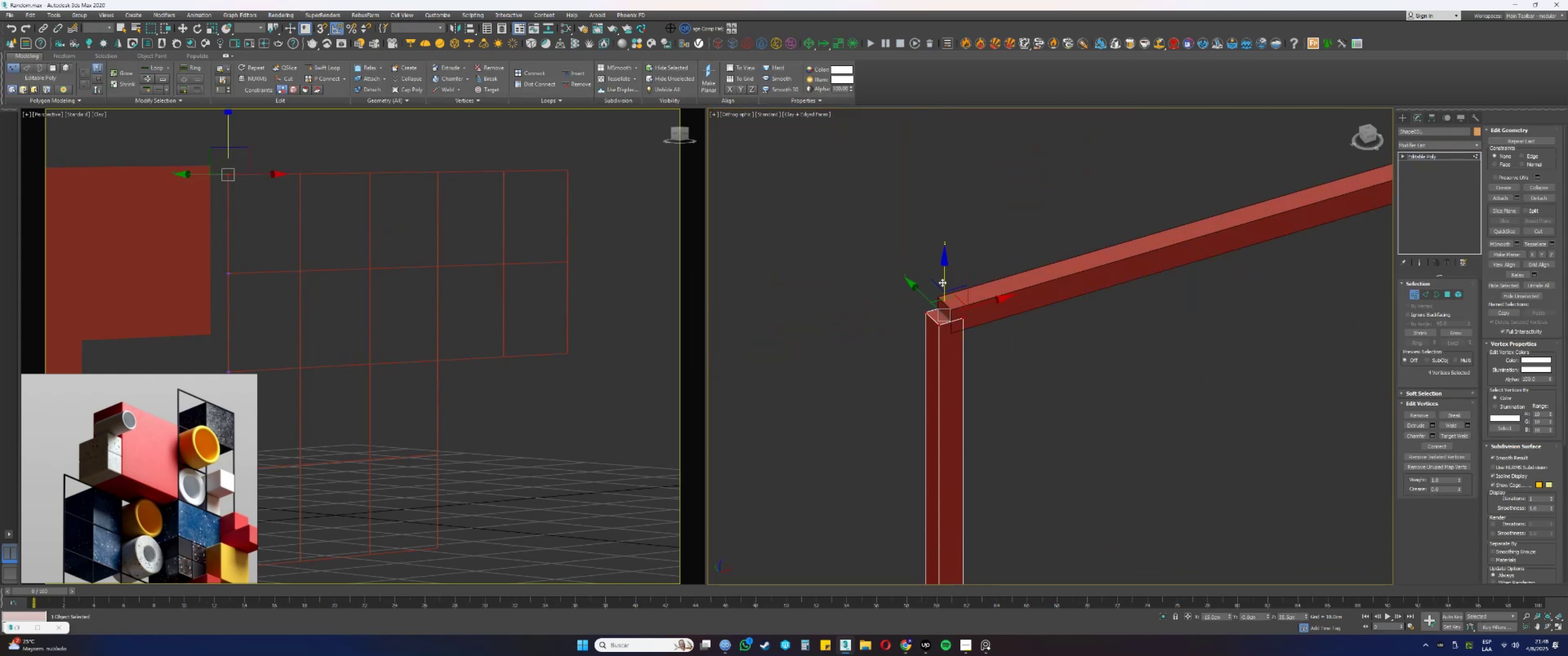 
left_click_drag(start_coordinate=[943, 282], to_coordinate=[953, 311])
 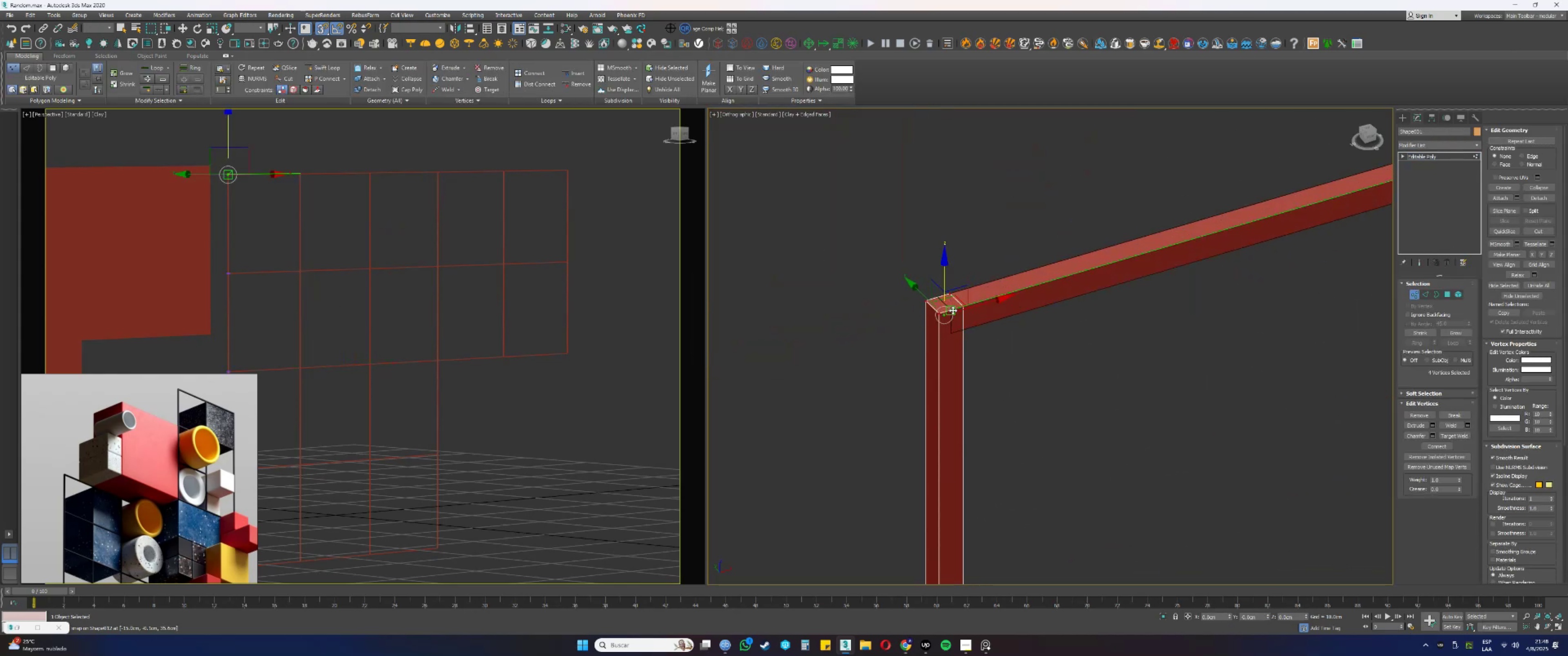 
left_click_drag(start_coordinate=[955, 322], to_coordinate=[951, 333])
 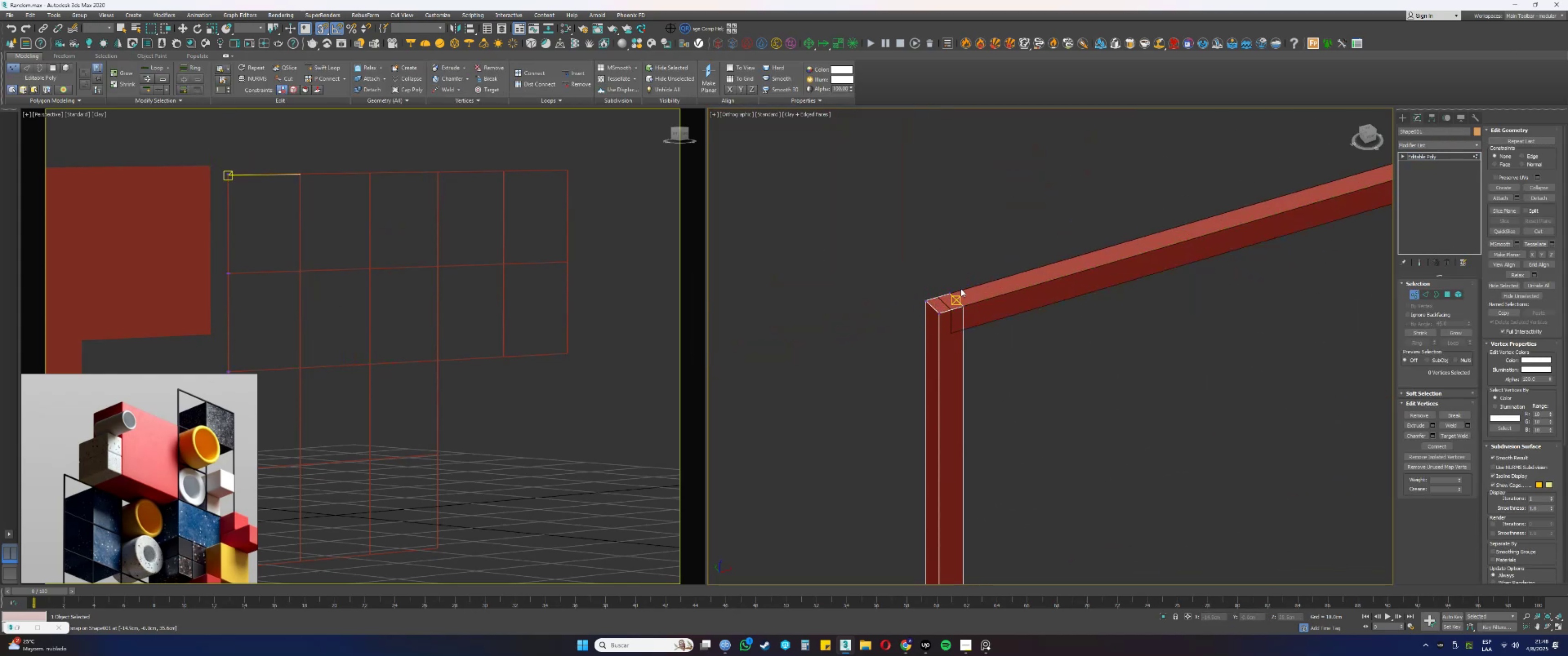 
left_click_drag(start_coordinate=[967, 261], to_coordinate=[889, 356])
 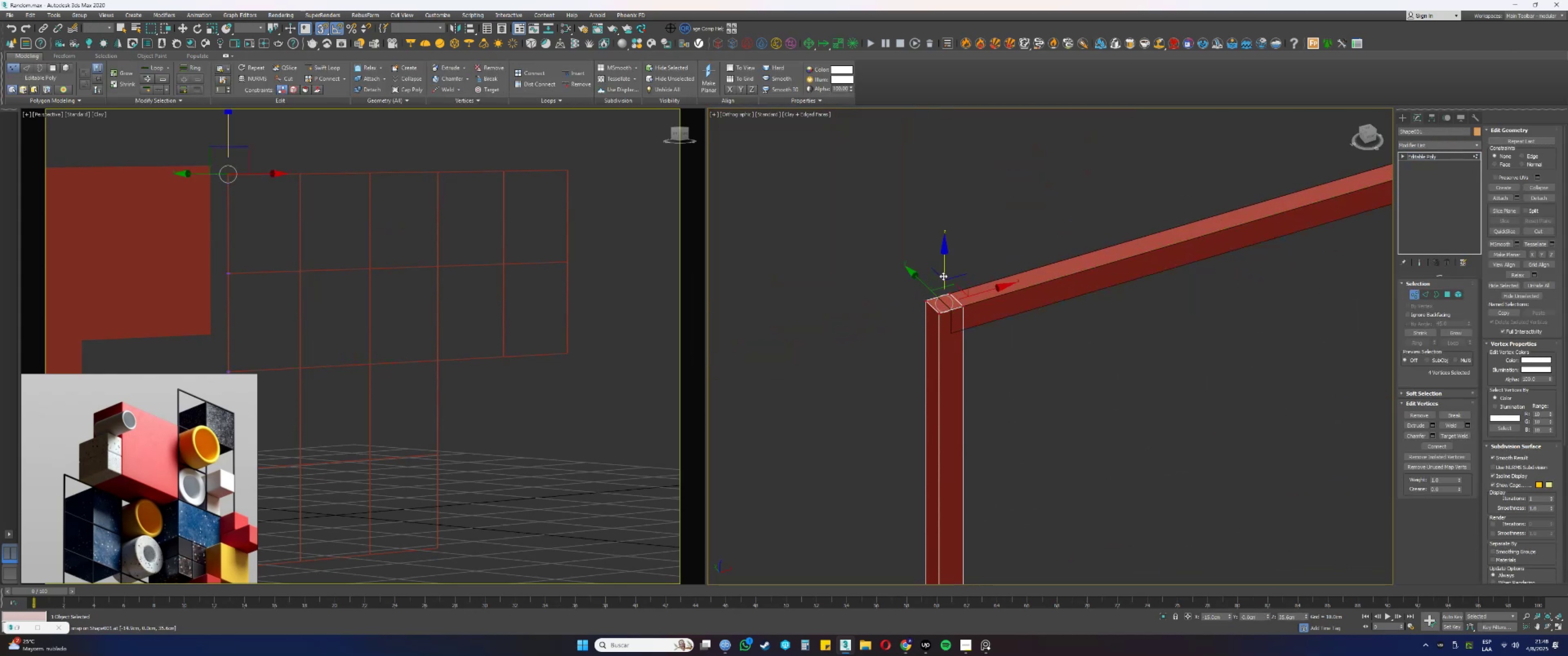 
left_click_drag(start_coordinate=[944, 273], to_coordinate=[950, 331])
 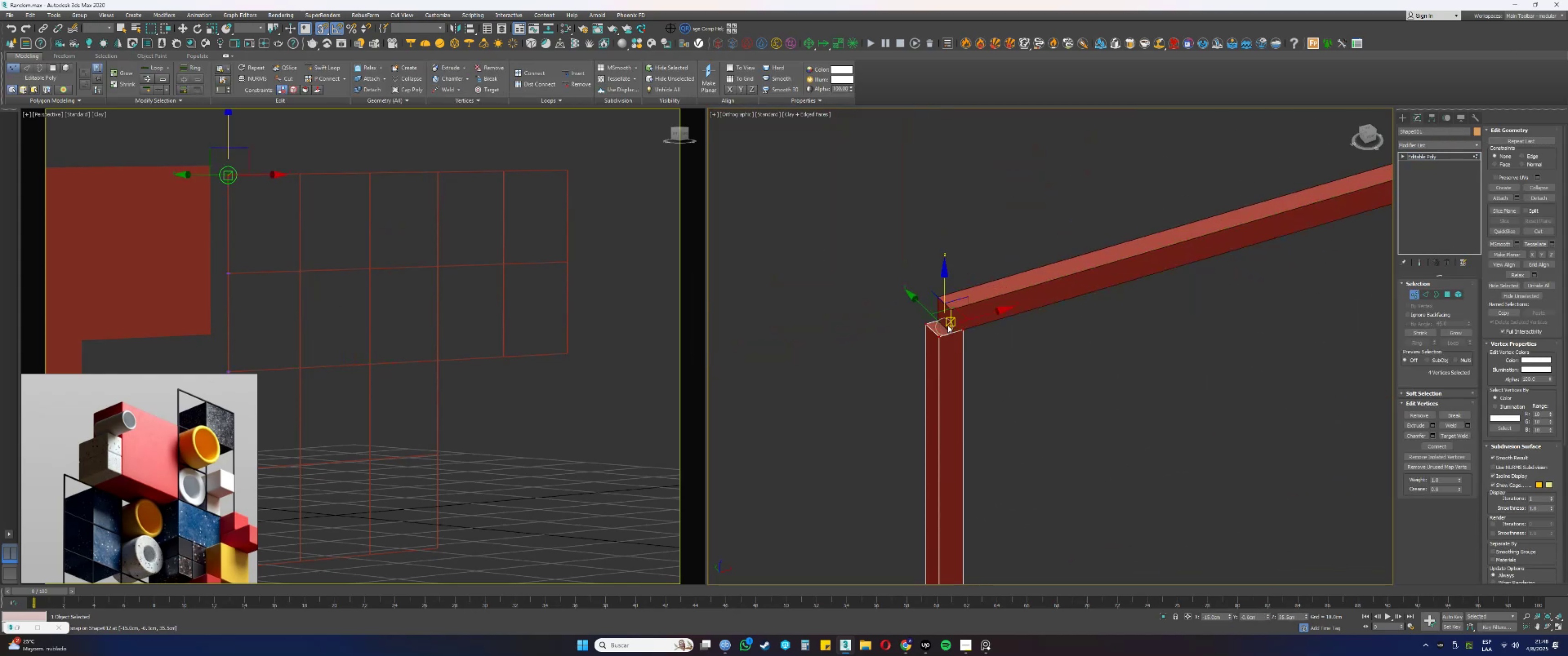 
scroll: coordinate [934, 425], scroll_direction: down, amount: 11.0
 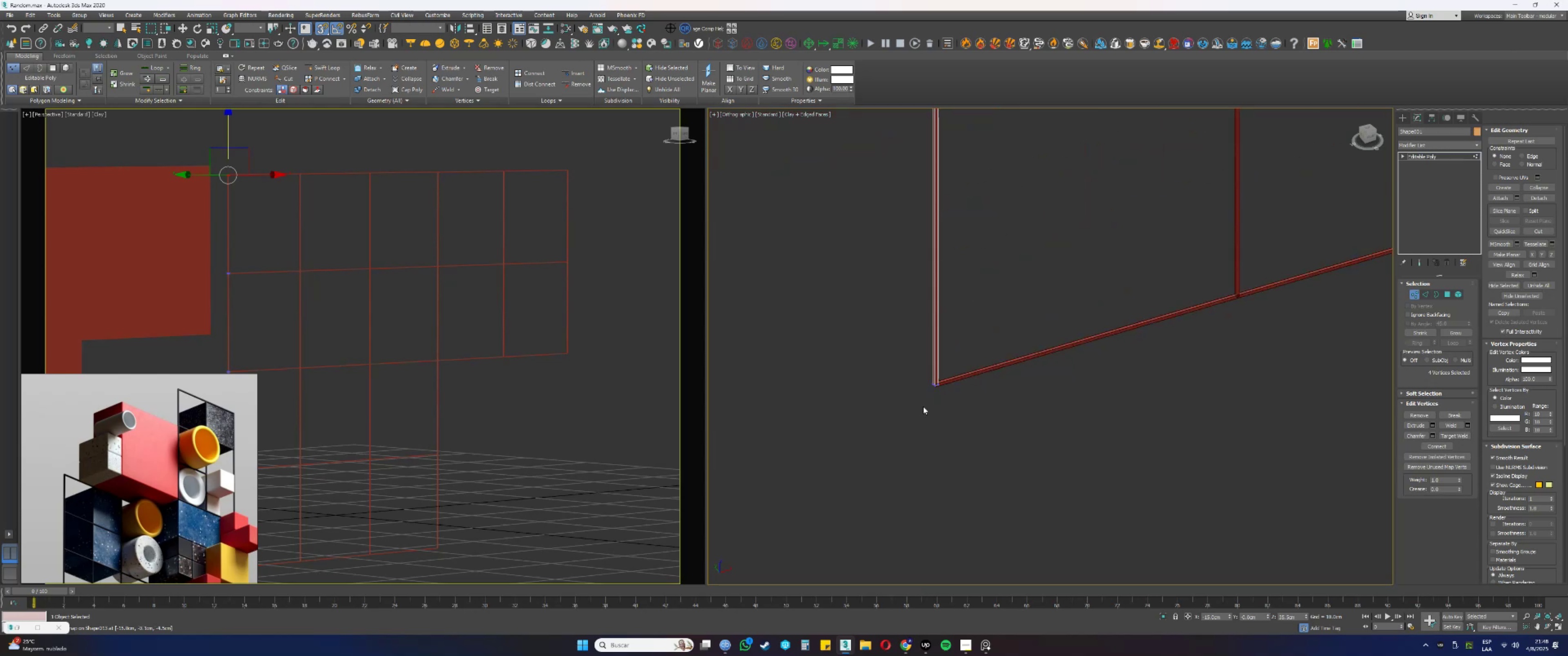 
left_click_drag(start_coordinate=[912, 370], to_coordinate=[970, 406])
 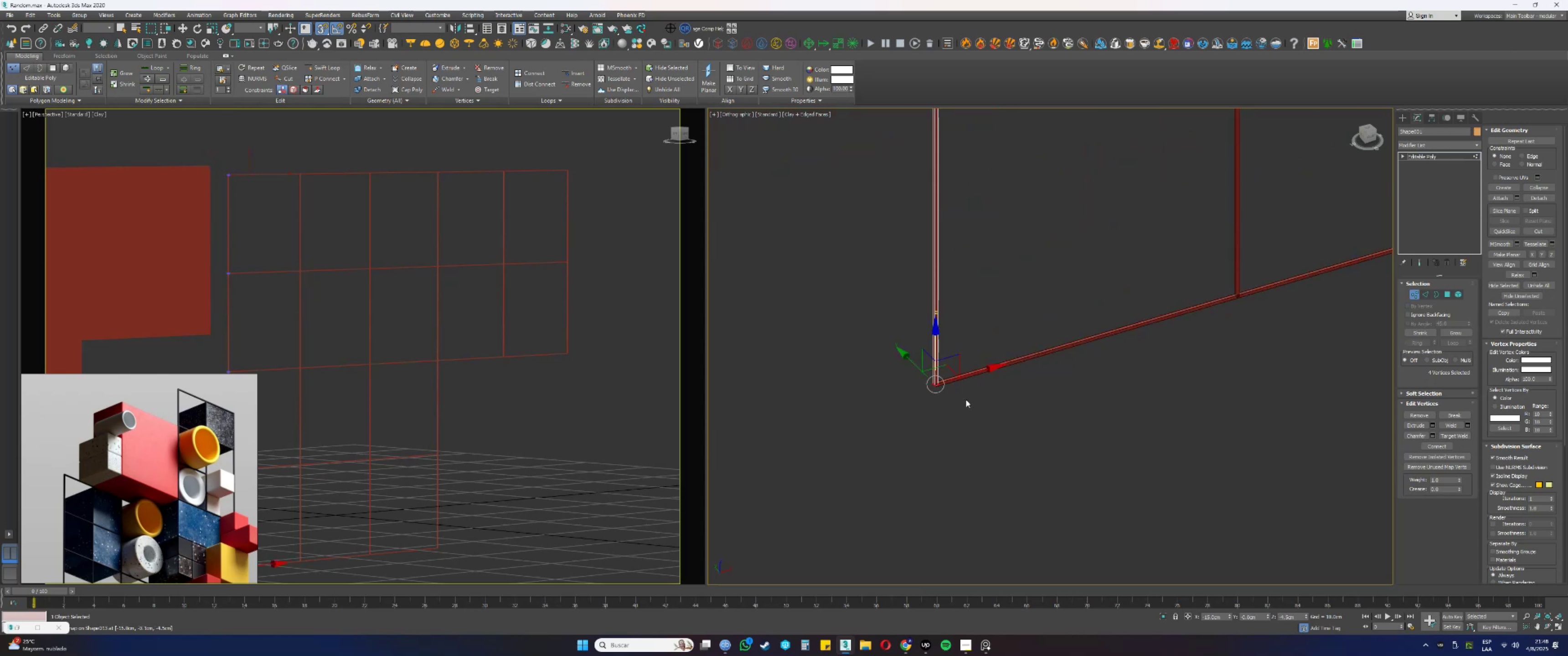 
scroll: coordinate [939, 382], scroll_direction: up, amount: 6.0
 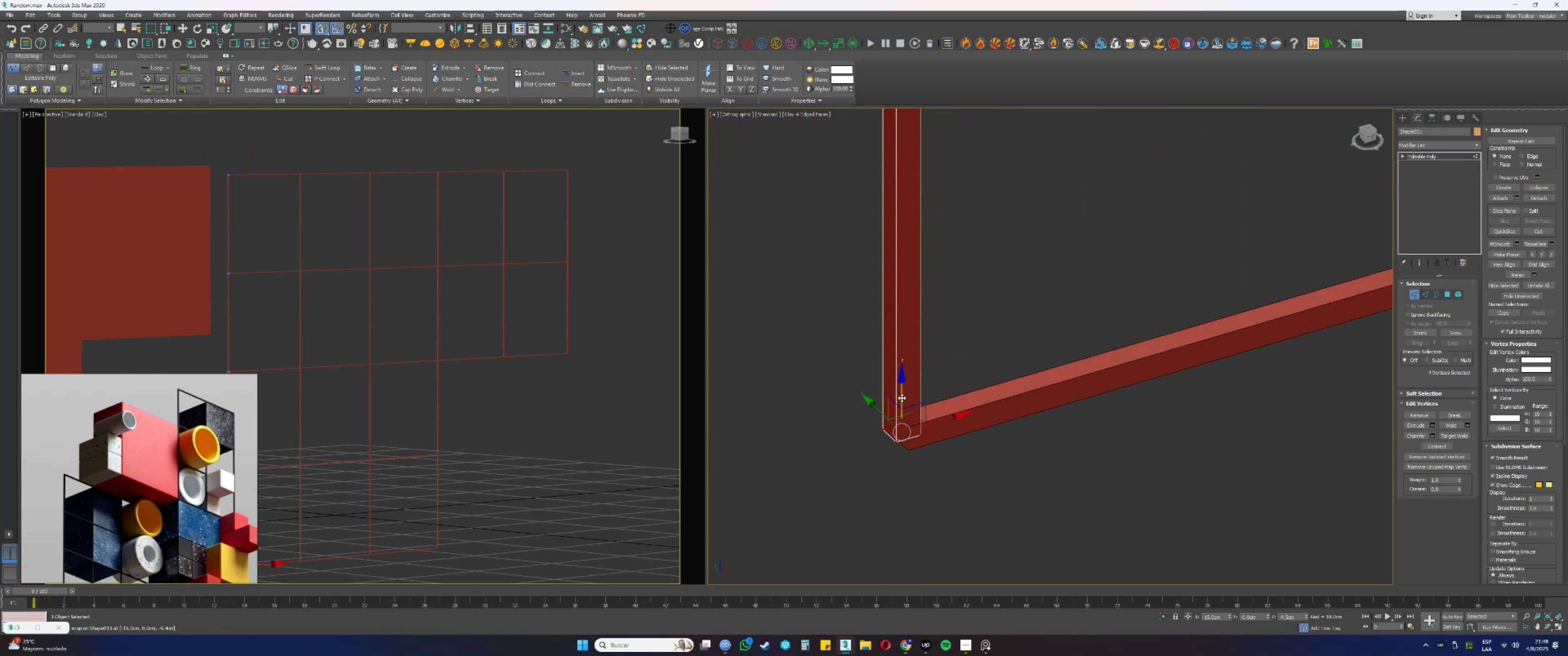 
left_click_drag(start_coordinate=[902, 398], to_coordinate=[913, 429])
 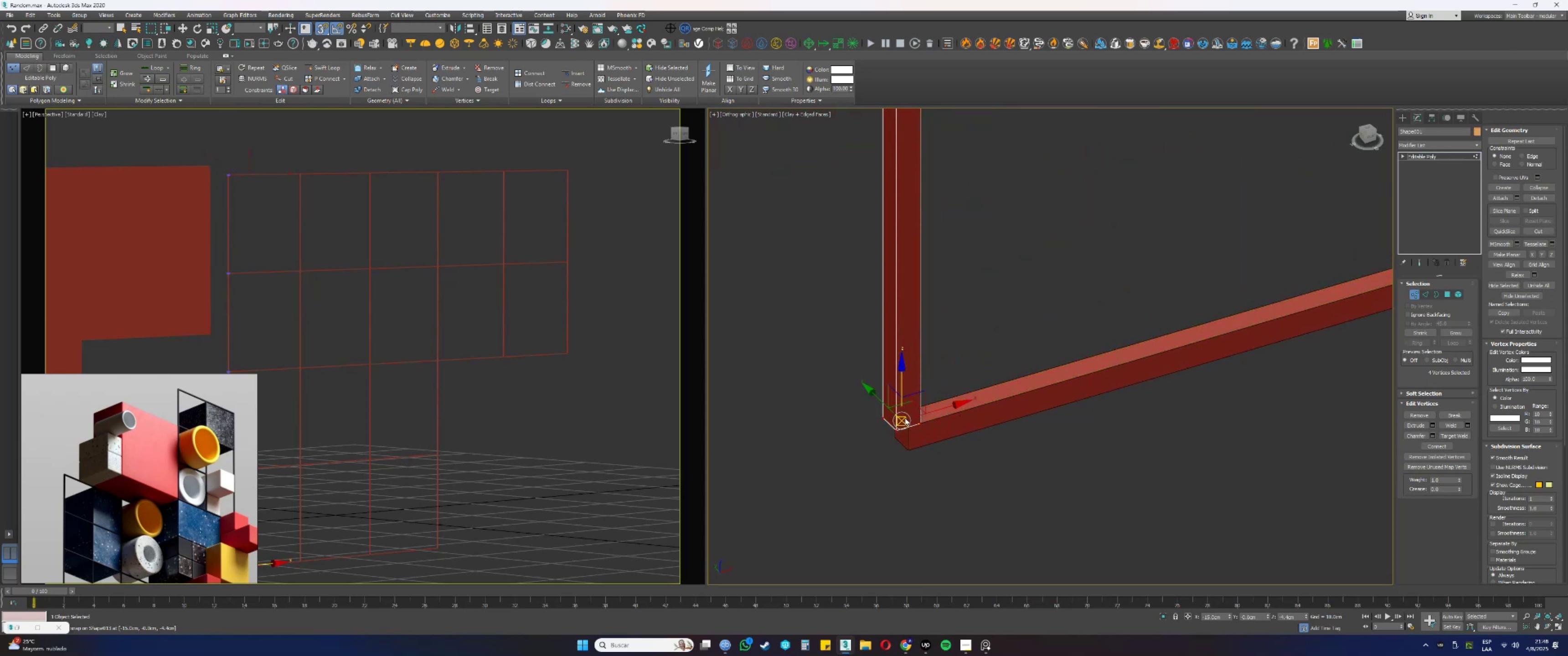 
type(11)
 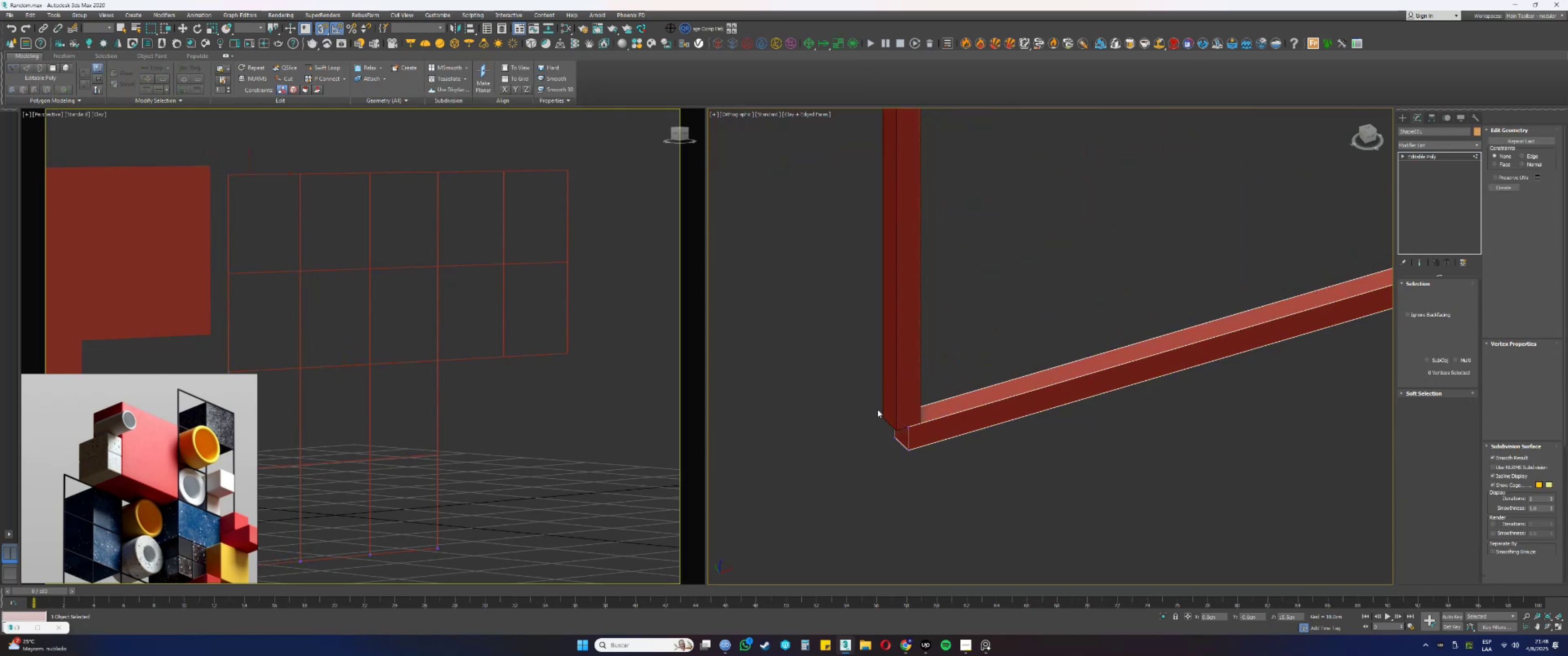 
left_click_drag(start_coordinate=[842, 371], to_coordinate=[922, 466])
 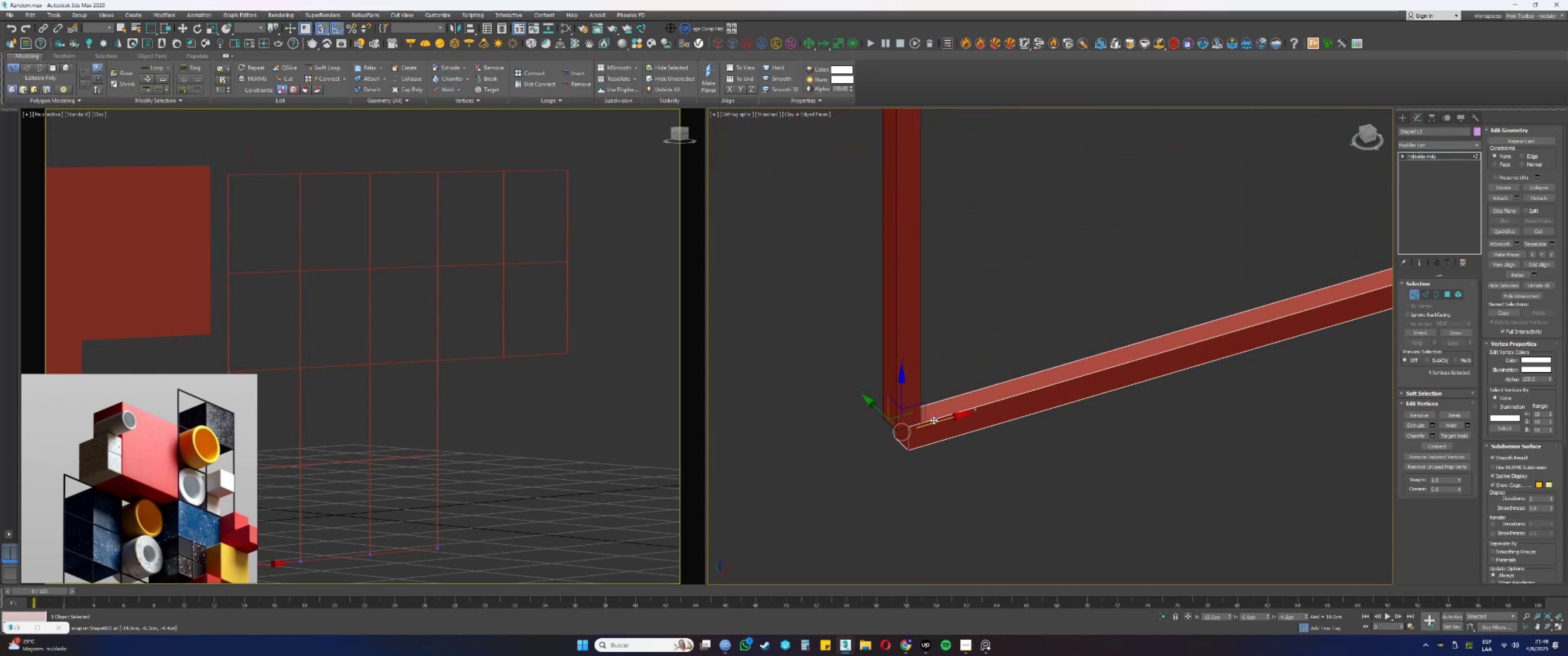 
left_click_drag(start_coordinate=[936, 423], to_coordinate=[891, 430])
 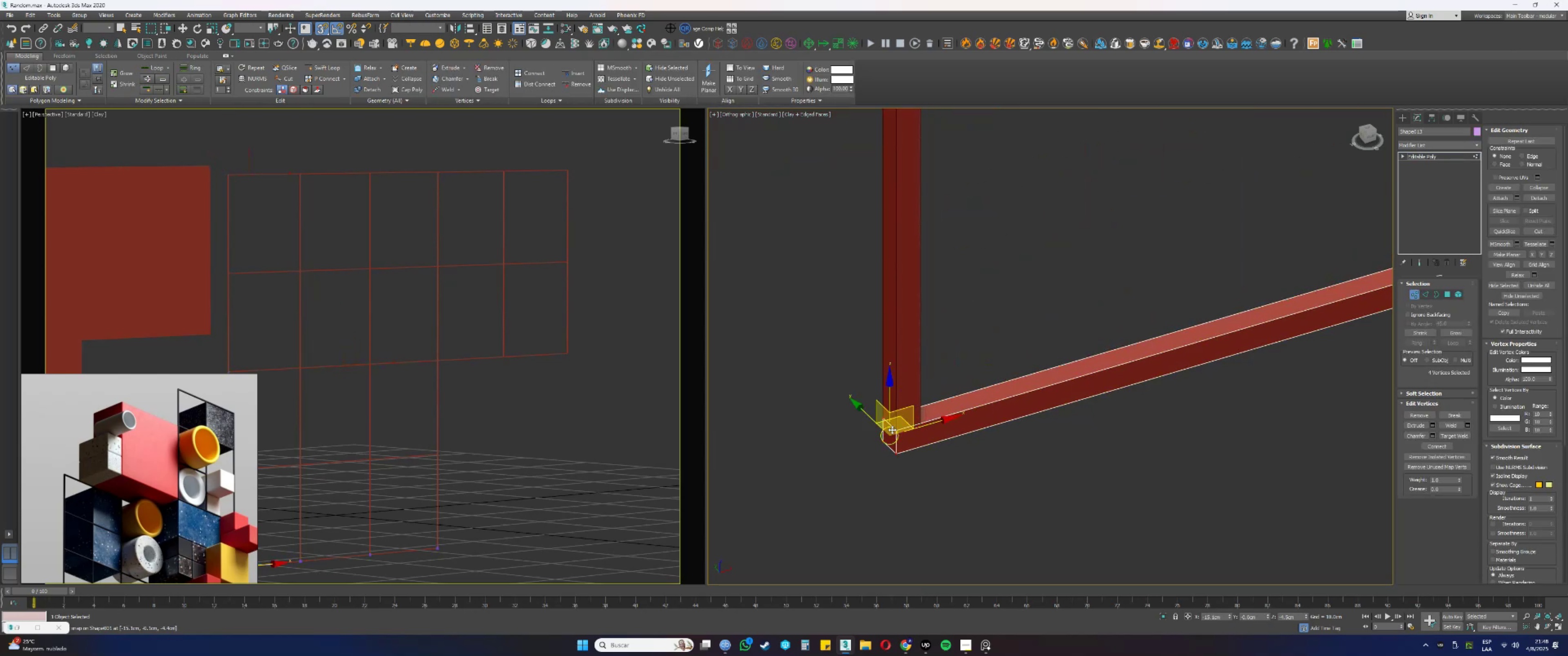 
scroll: coordinate [891, 426], scroll_direction: down, amount: 7.0
 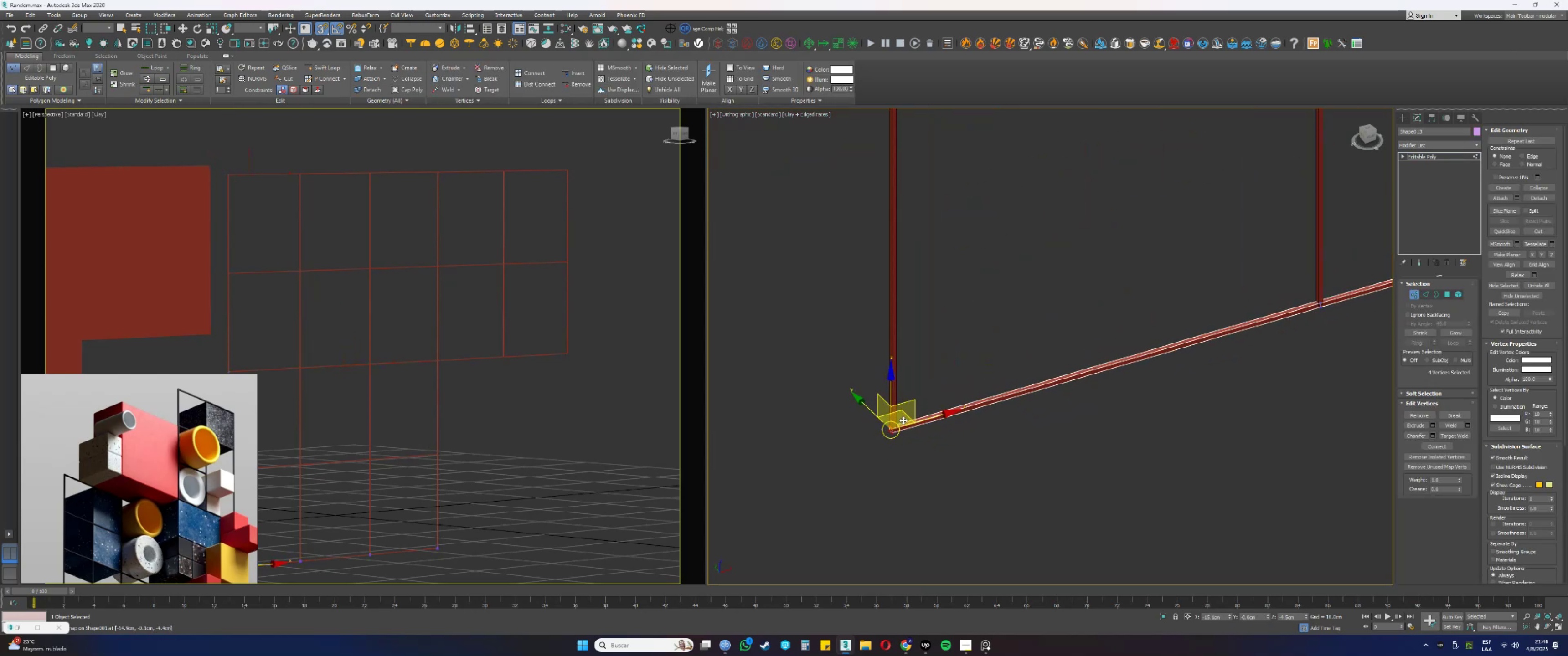 
key(Alt+AltLeft)
 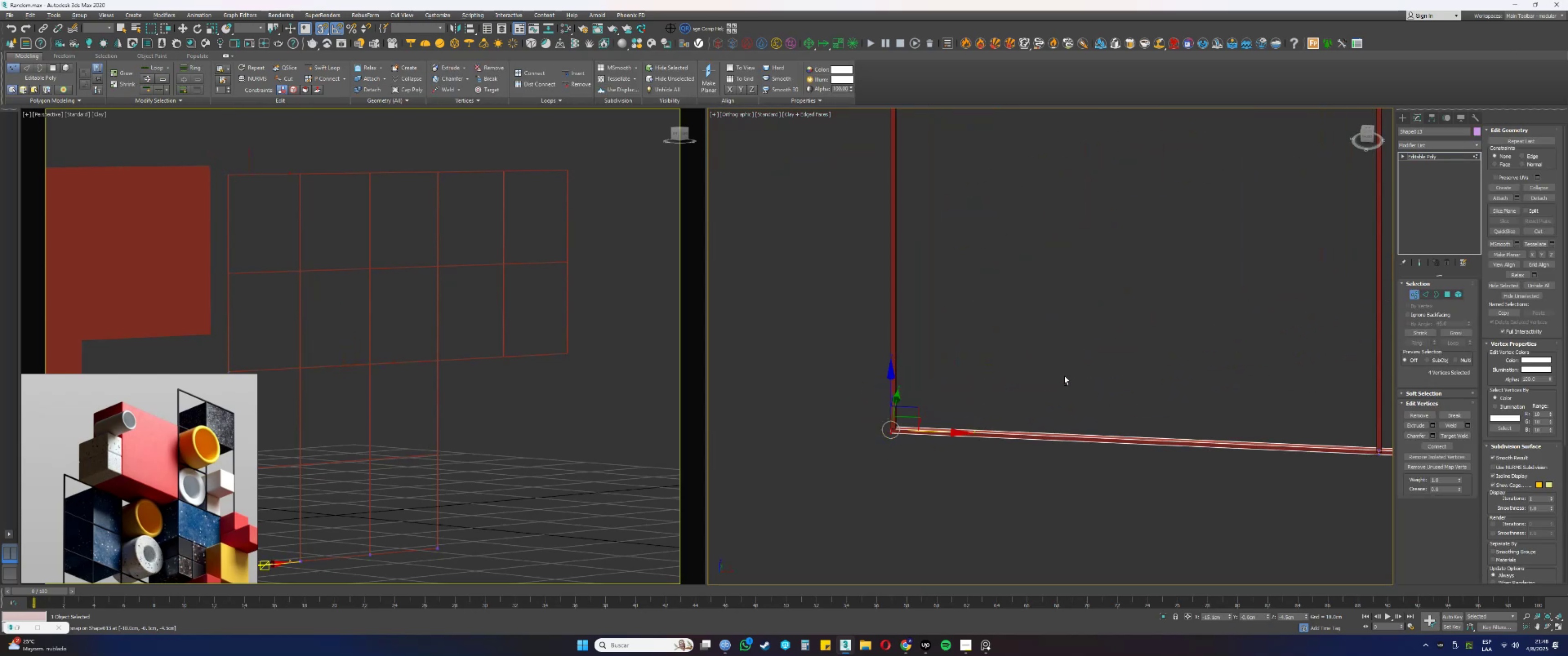 
scroll: coordinate [970, 372], scroll_direction: down, amount: 4.0
 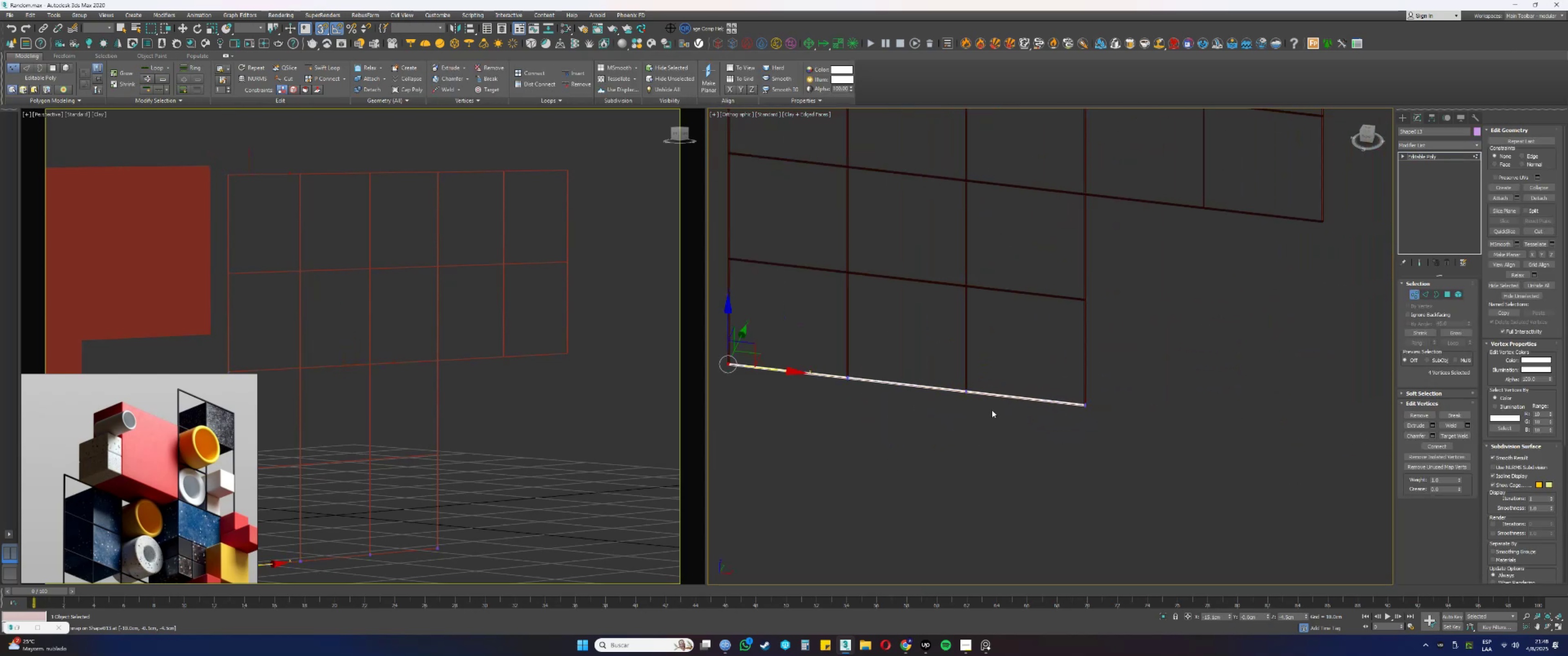 
left_click_drag(start_coordinate=[1100, 423], to_coordinate=[1058, 371])
 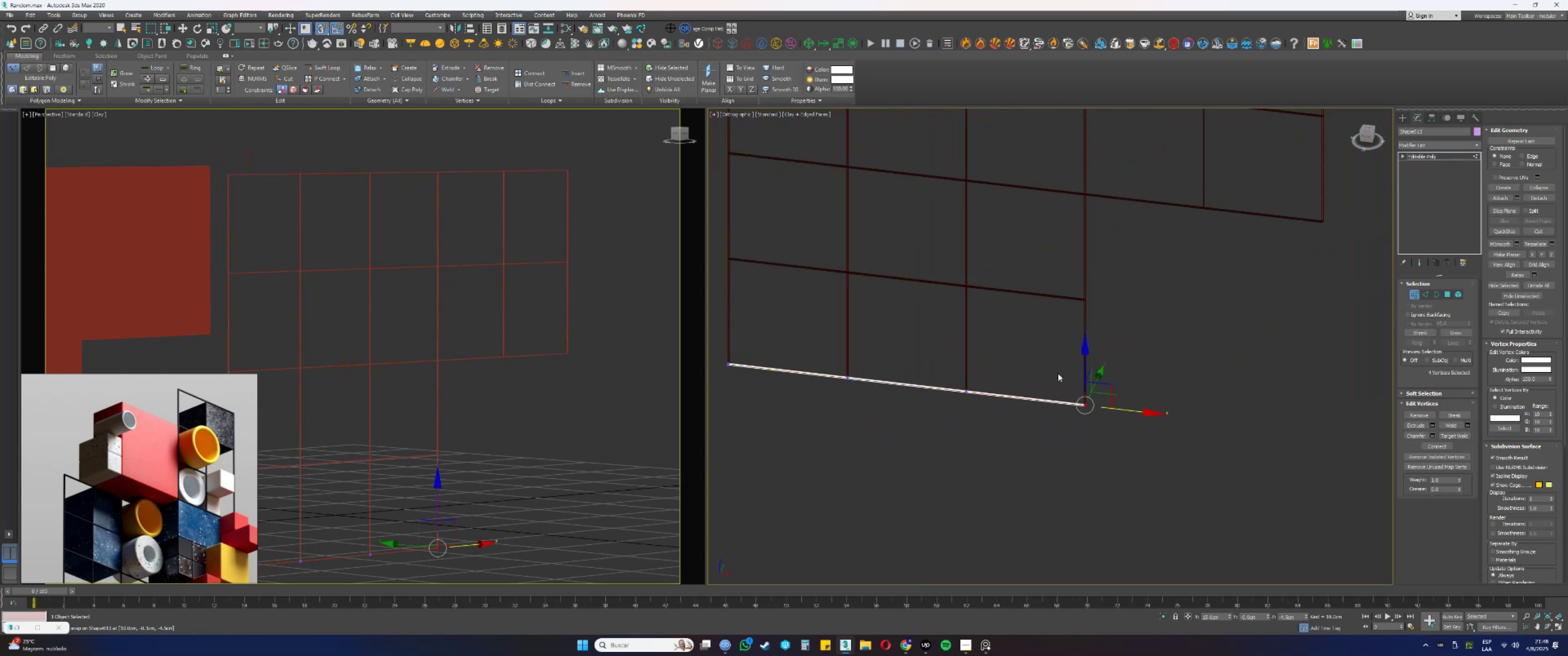 
scroll: coordinate [1044, 394], scroll_direction: up, amount: 8.0
 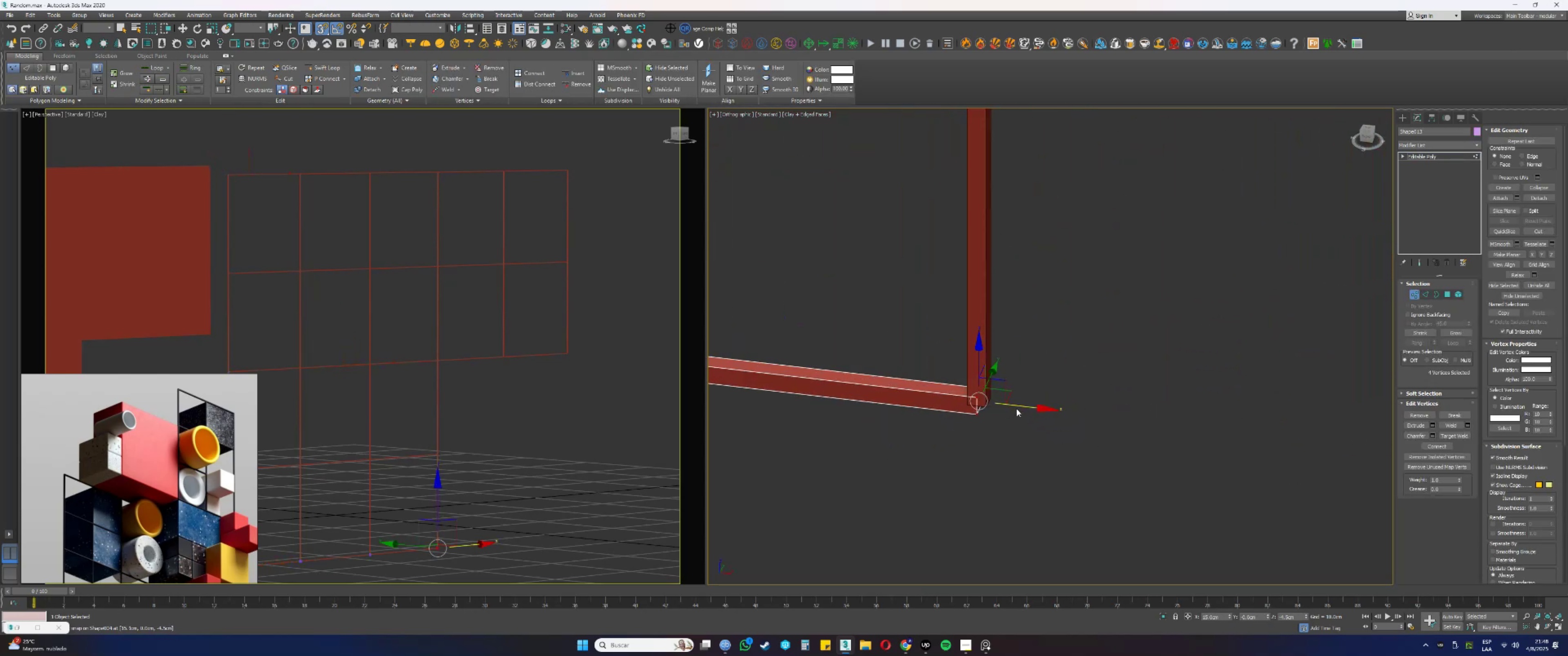 
left_click_drag(start_coordinate=[1019, 407], to_coordinate=[987, 405])
 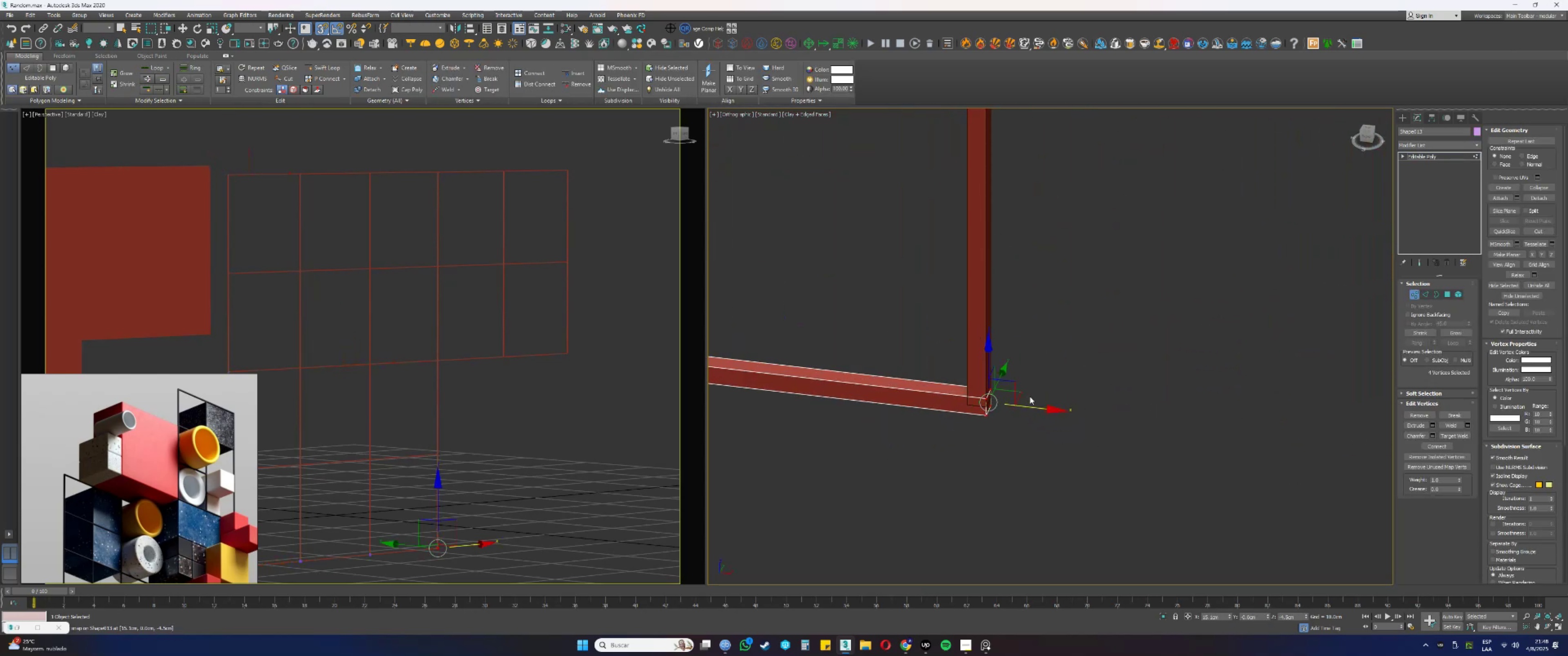 
key(1)
 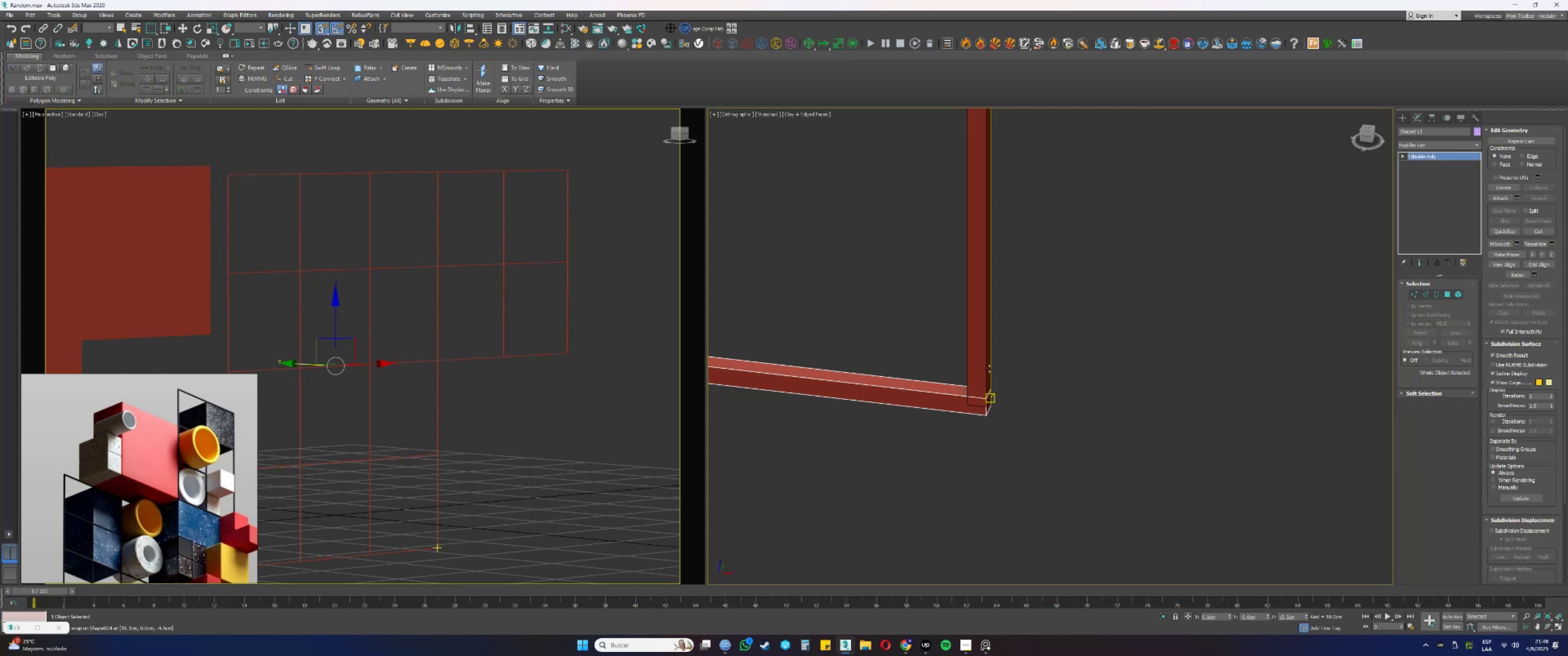 
left_click([985, 363])
 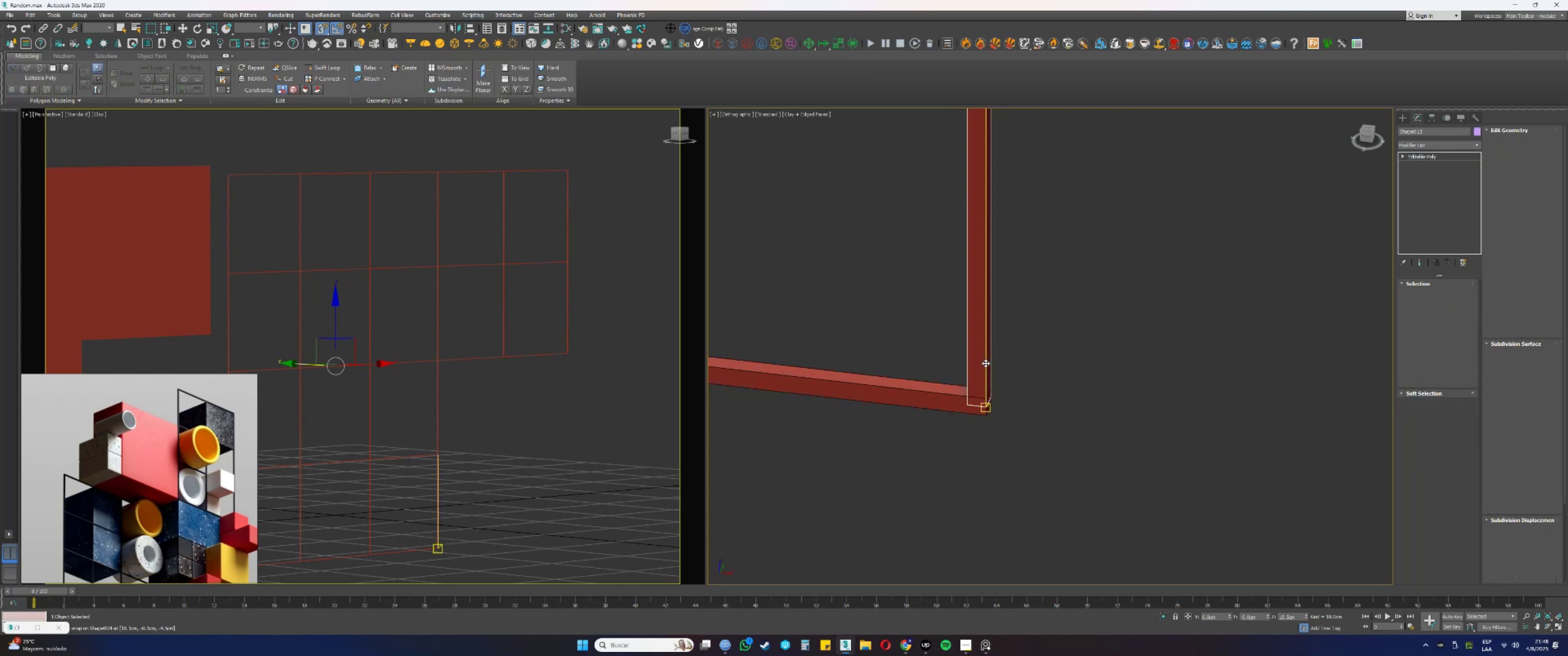 
key(1)
 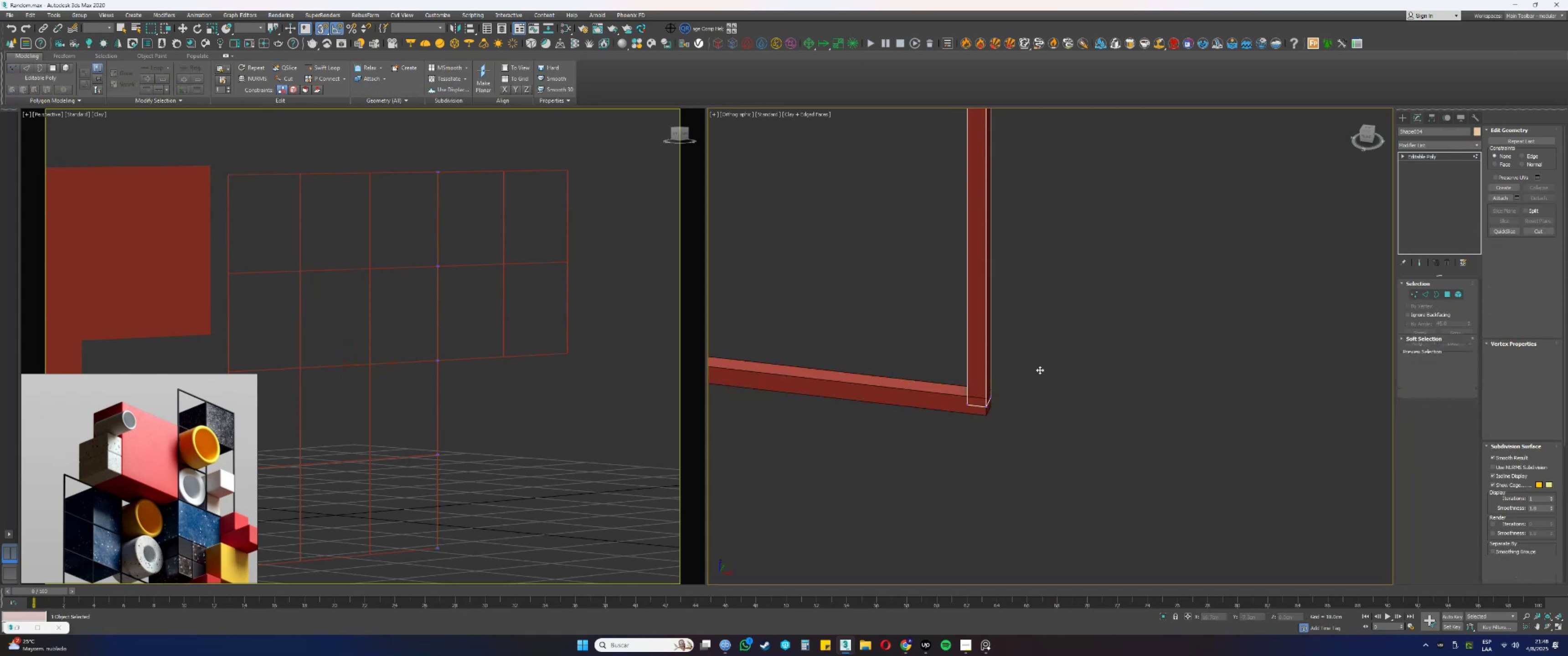 
left_click_drag(start_coordinate=[1042, 364], to_coordinate=[892, 450])
 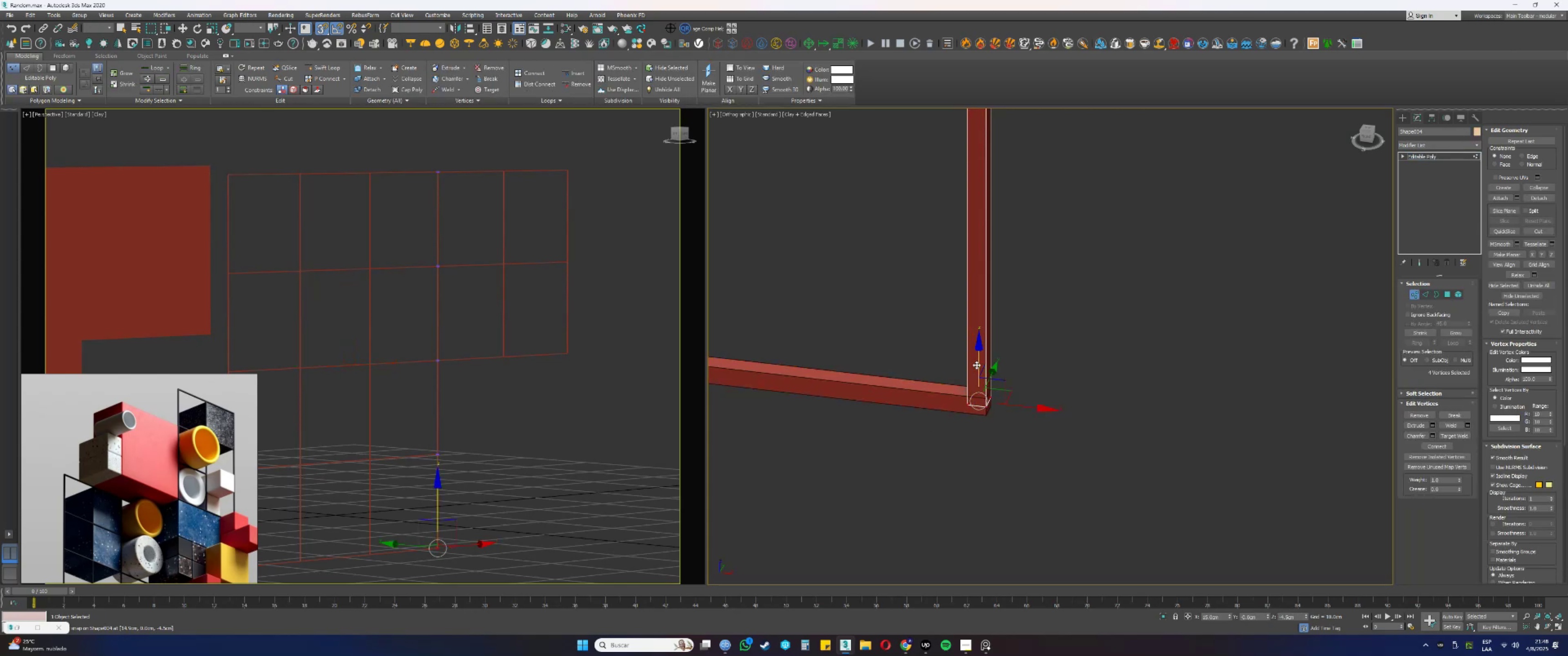 
left_click_drag(start_coordinate=[978, 363], to_coordinate=[990, 385])
 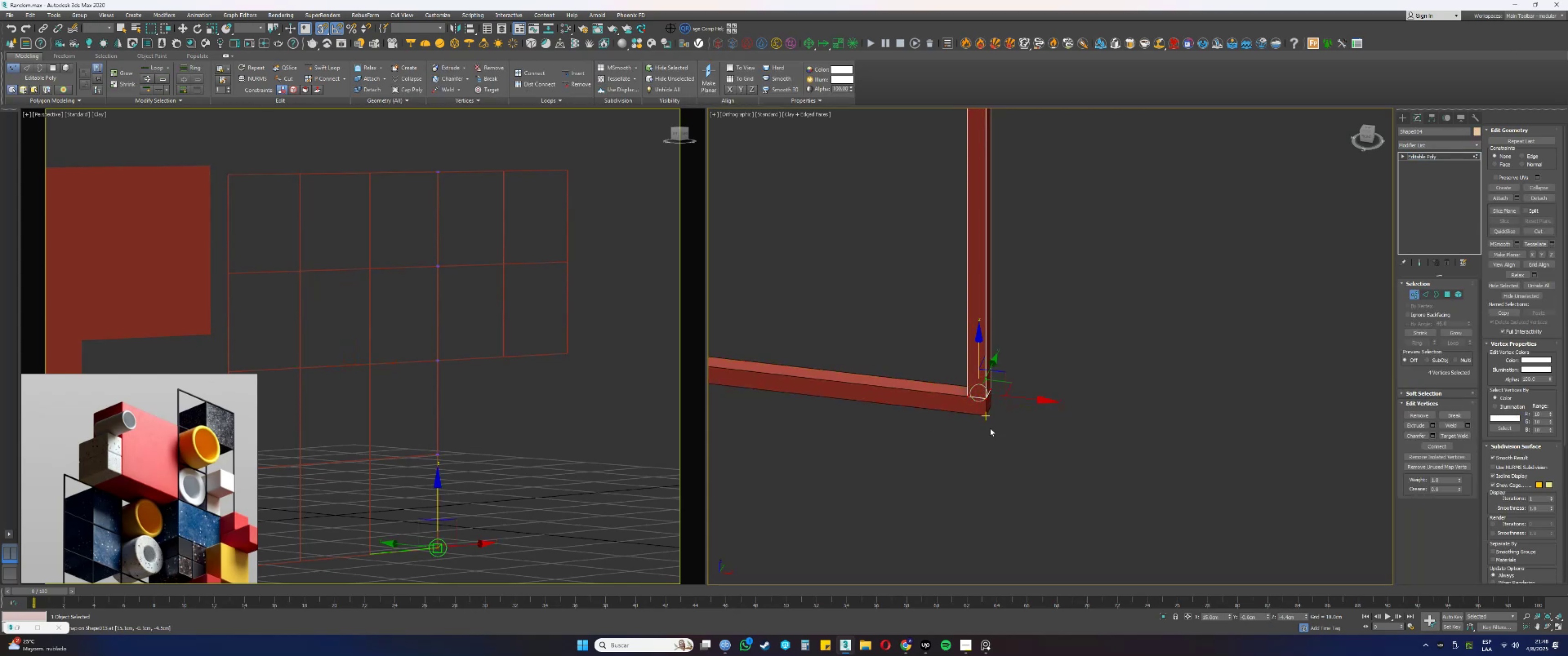 
scroll: coordinate [1003, 405], scroll_direction: down, amount: 5.0
 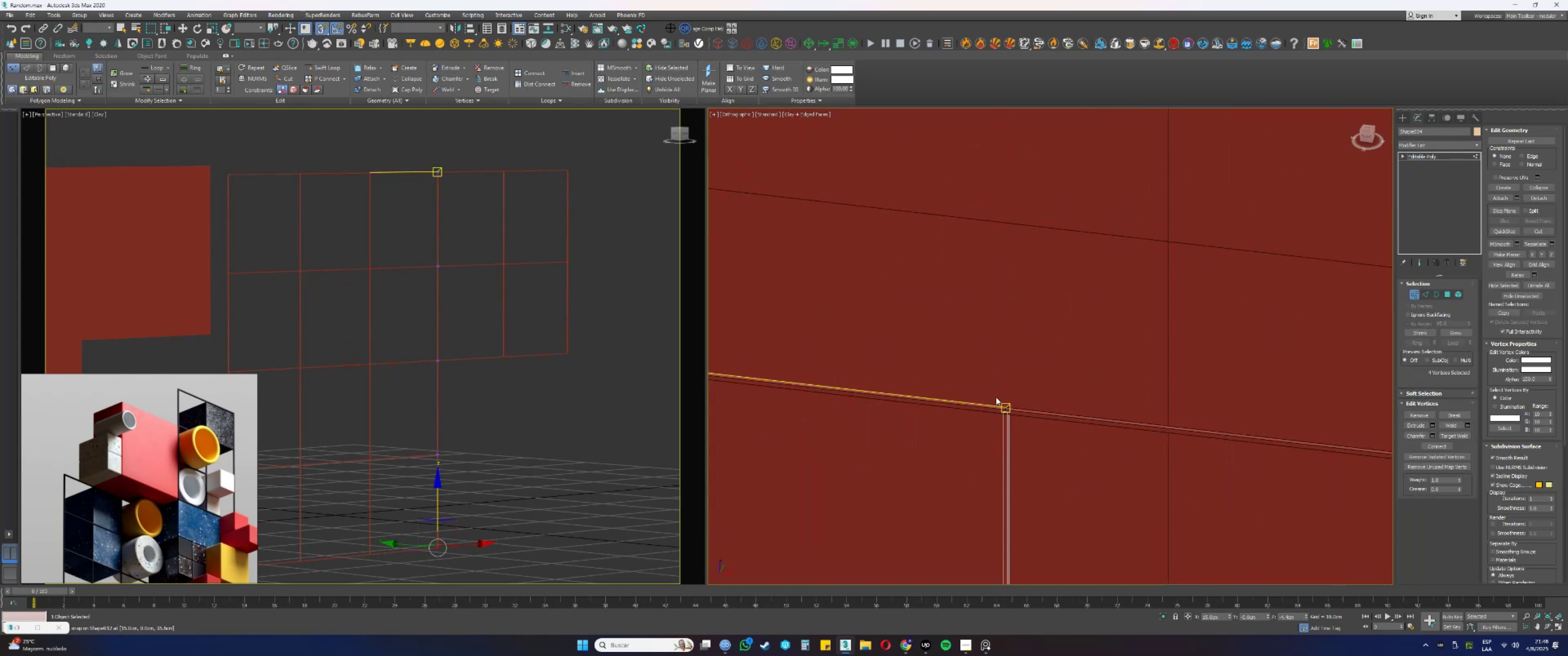 
left_click_drag(start_coordinate=[985, 385], to_coordinate=[1037, 437])
 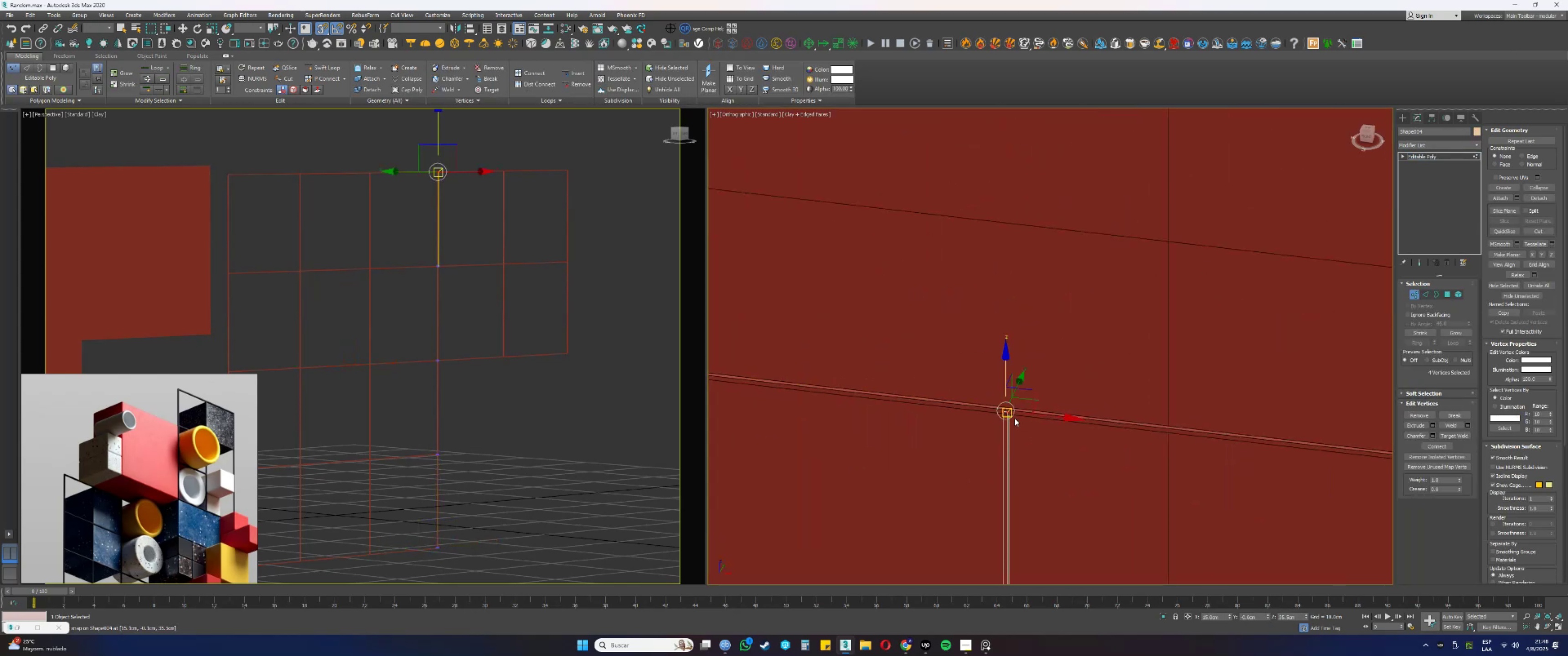 
scroll: coordinate [1003, 406], scroll_direction: up, amount: 4.0
 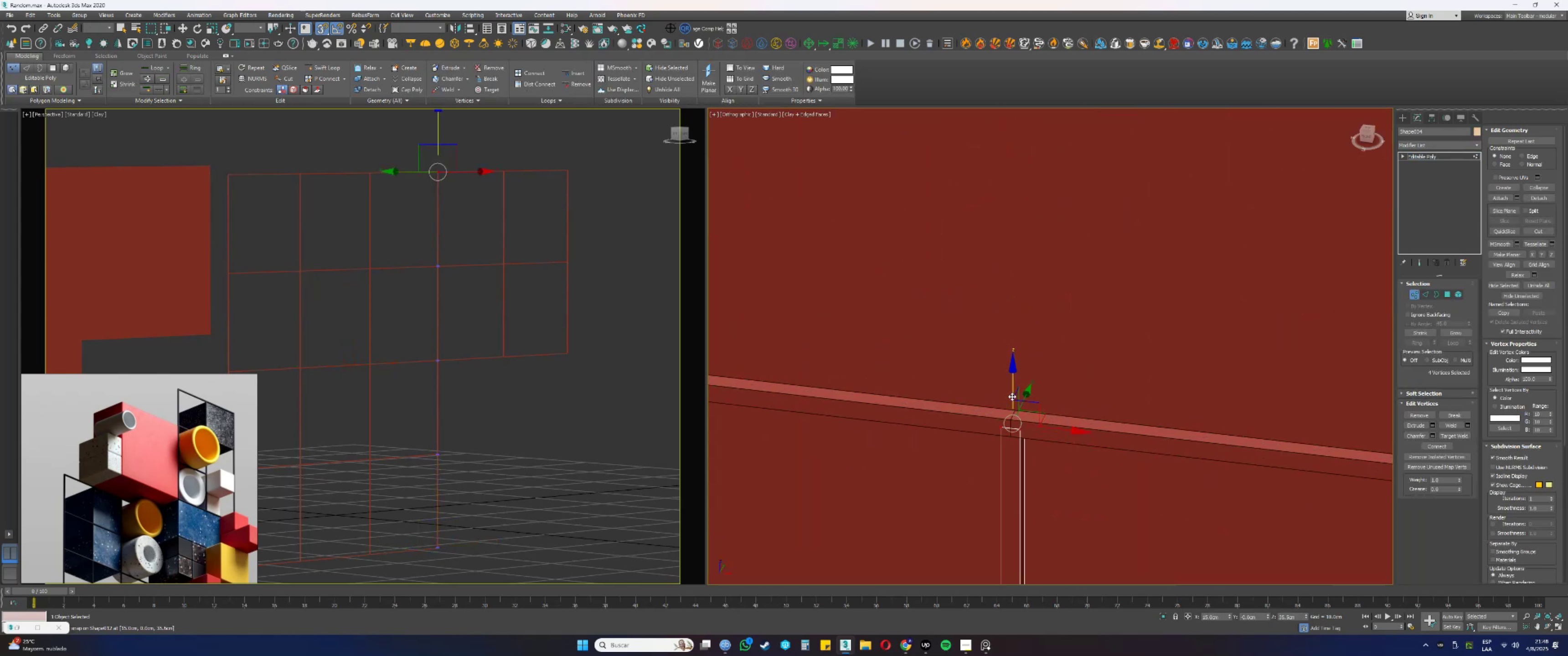 
left_click_drag(start_coordinate=[1010, 390], to_coordinate=[1010, 435])
 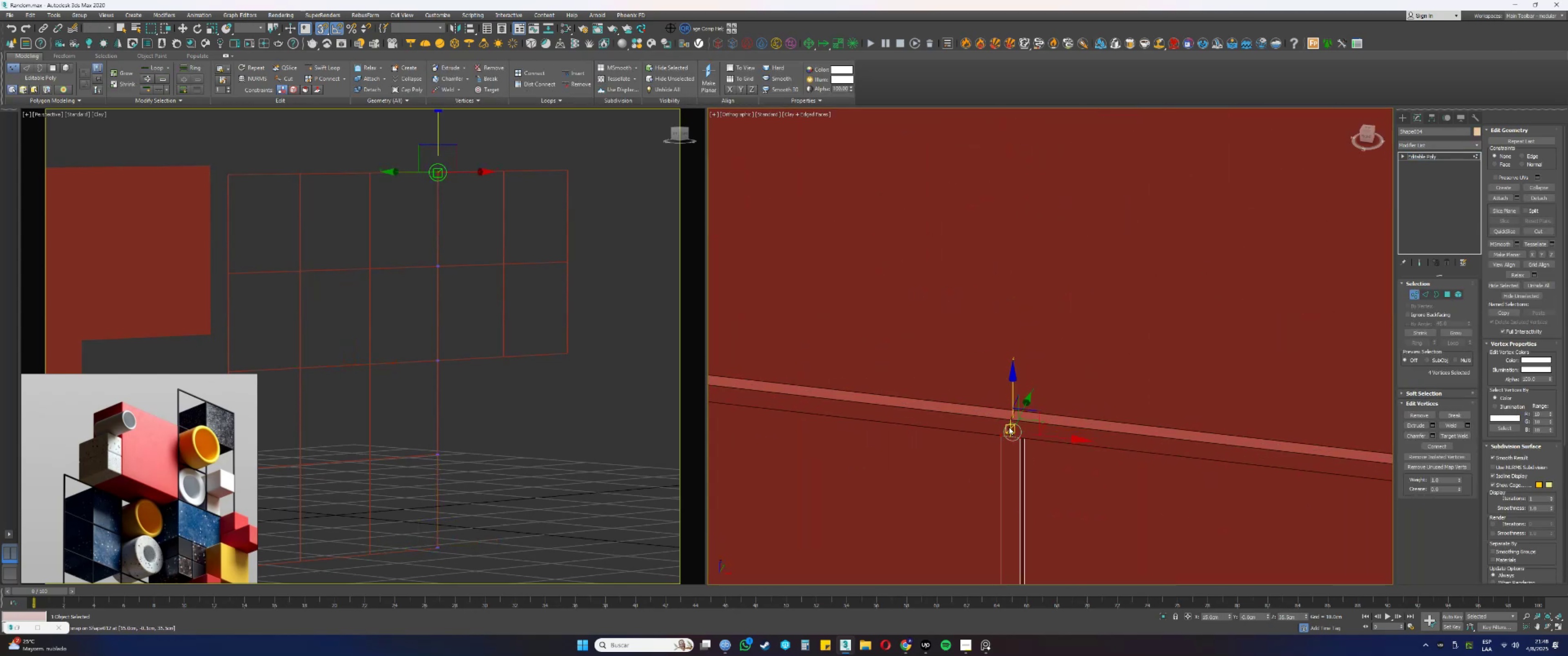 
type(11)
 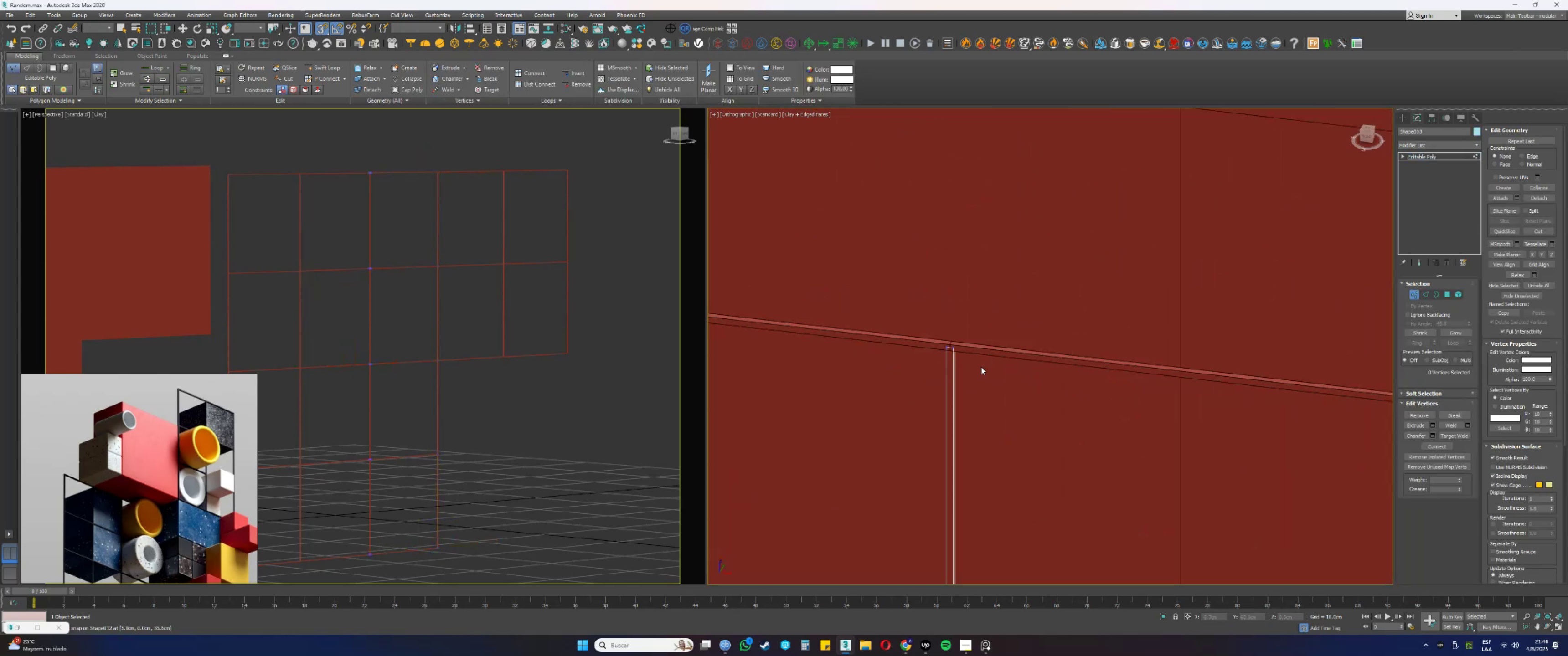 
scroll: coordinate [1017, 379], scroll_direction: down, amount: 9.0
 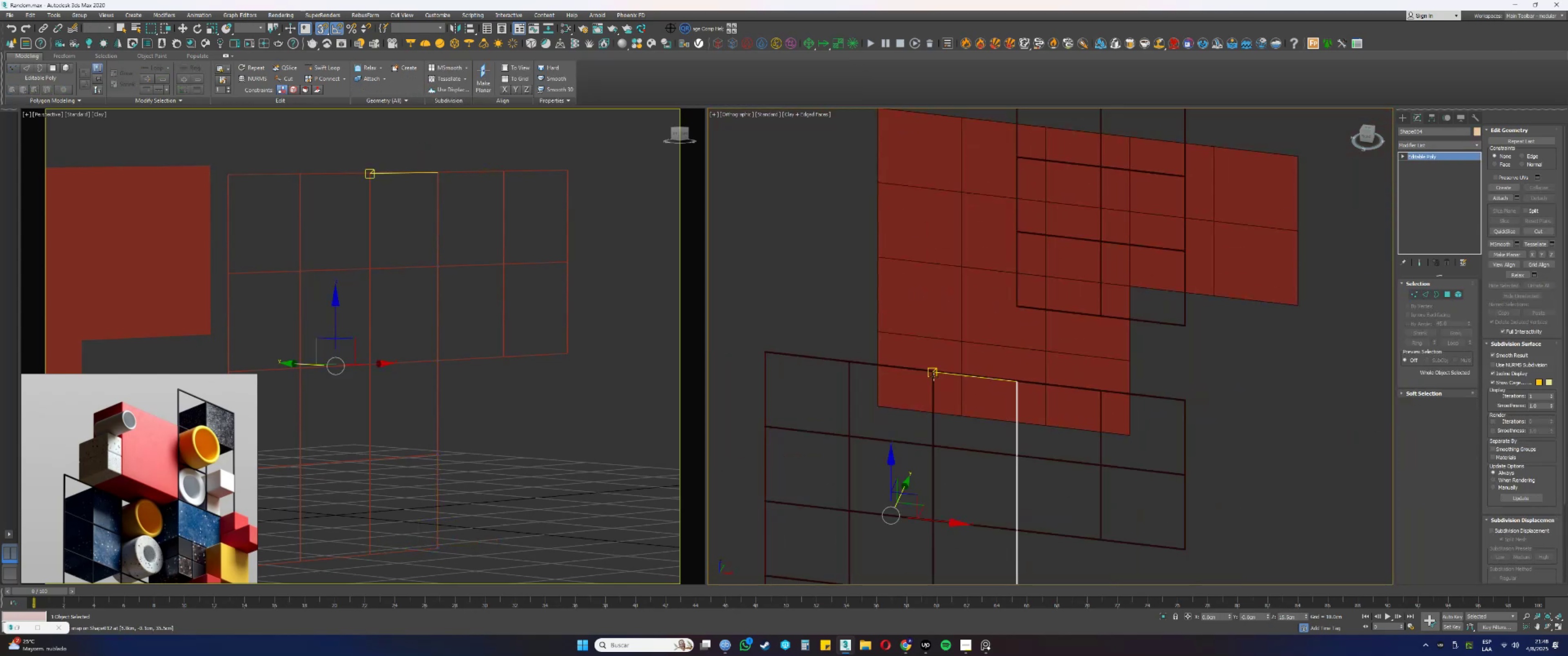 
scroll: coordinate [939, 371], scroll_direction: up, amount: 6.0
 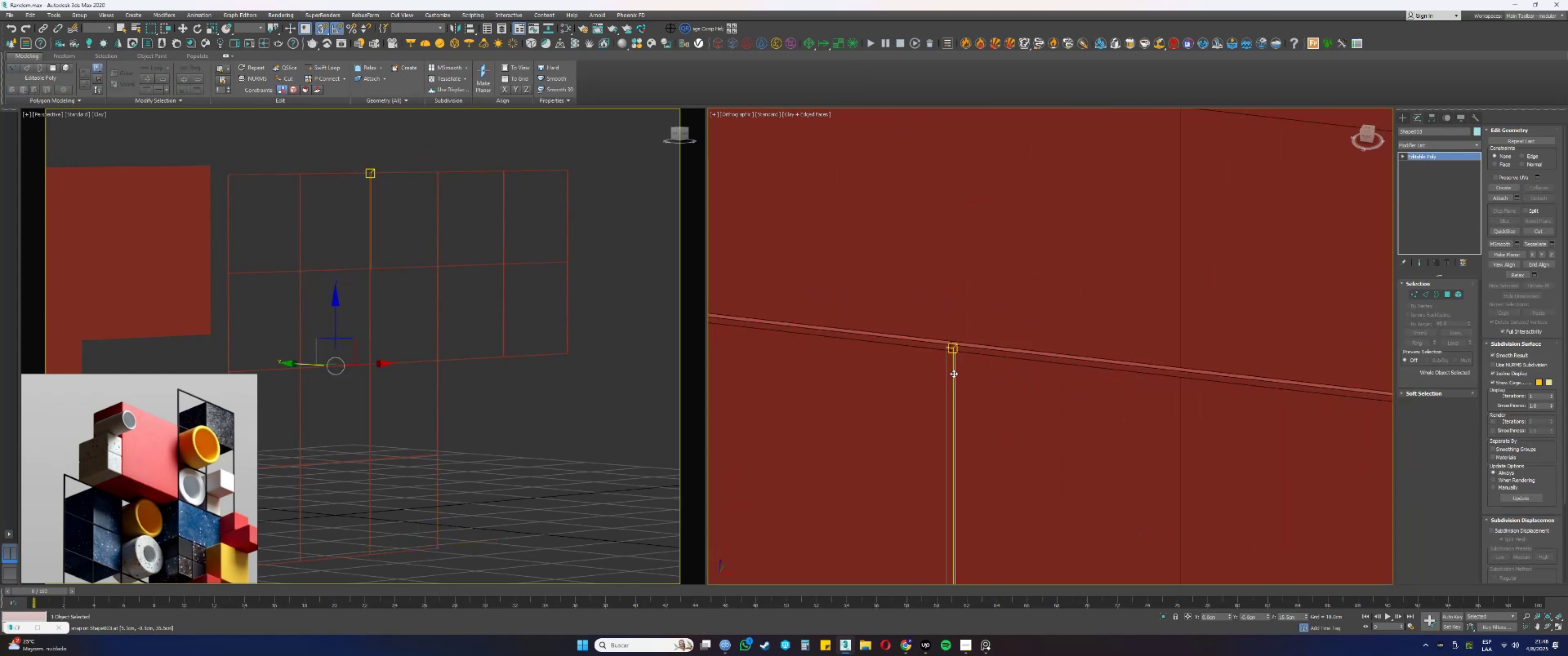 
left_click_drag(start_coordinate=[911, 306], to_coordinate=[988, 372])
 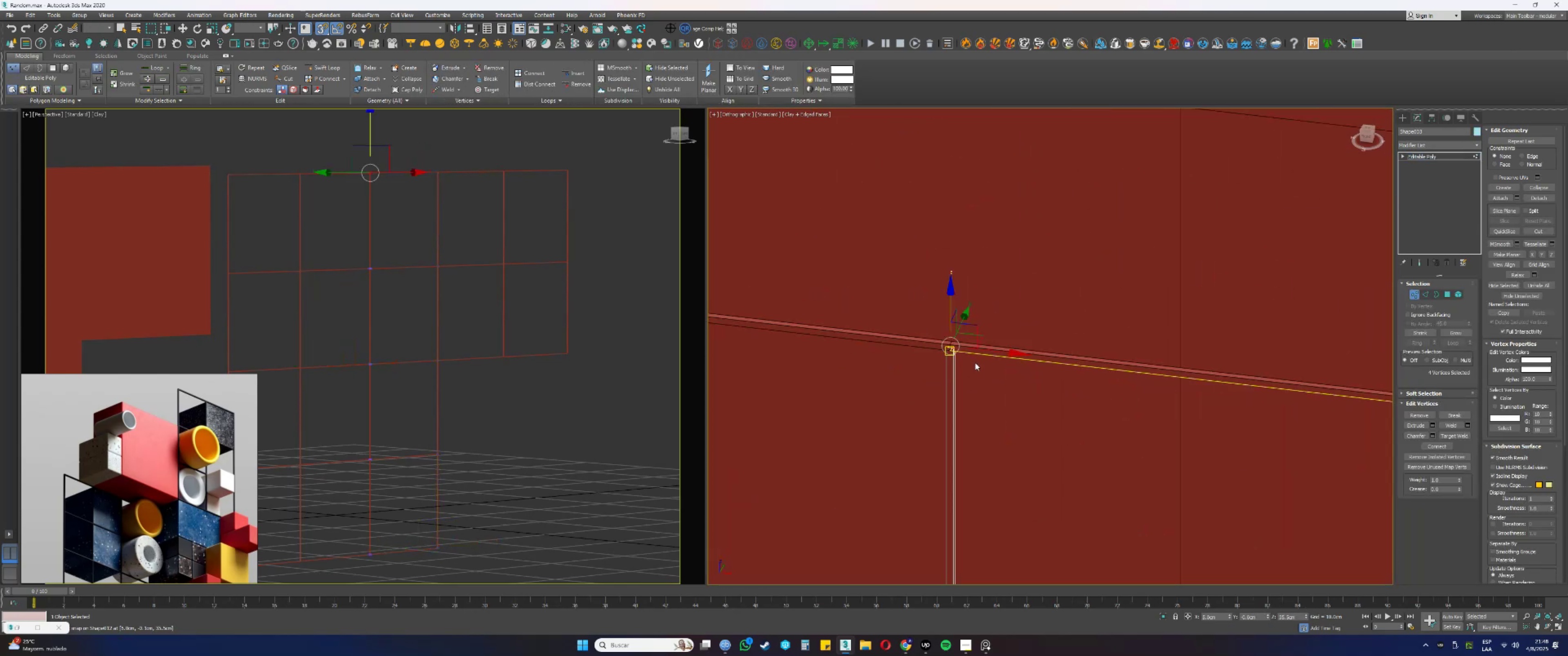 
scroll: coordinate [942, 339], scroll_direction: up, amount: 4.0
 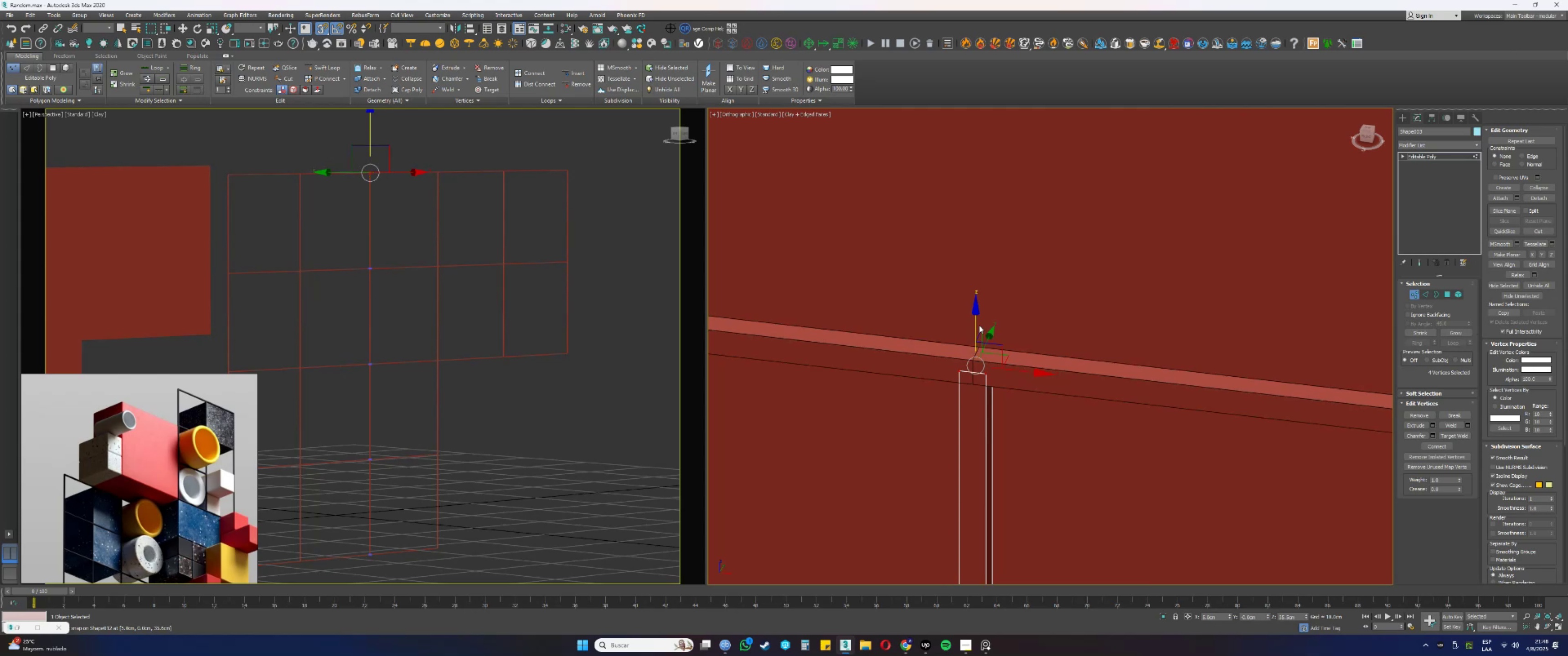 
left_click_drag(start_coordinate=[976, 323], to_coordinate=[973, 387])
 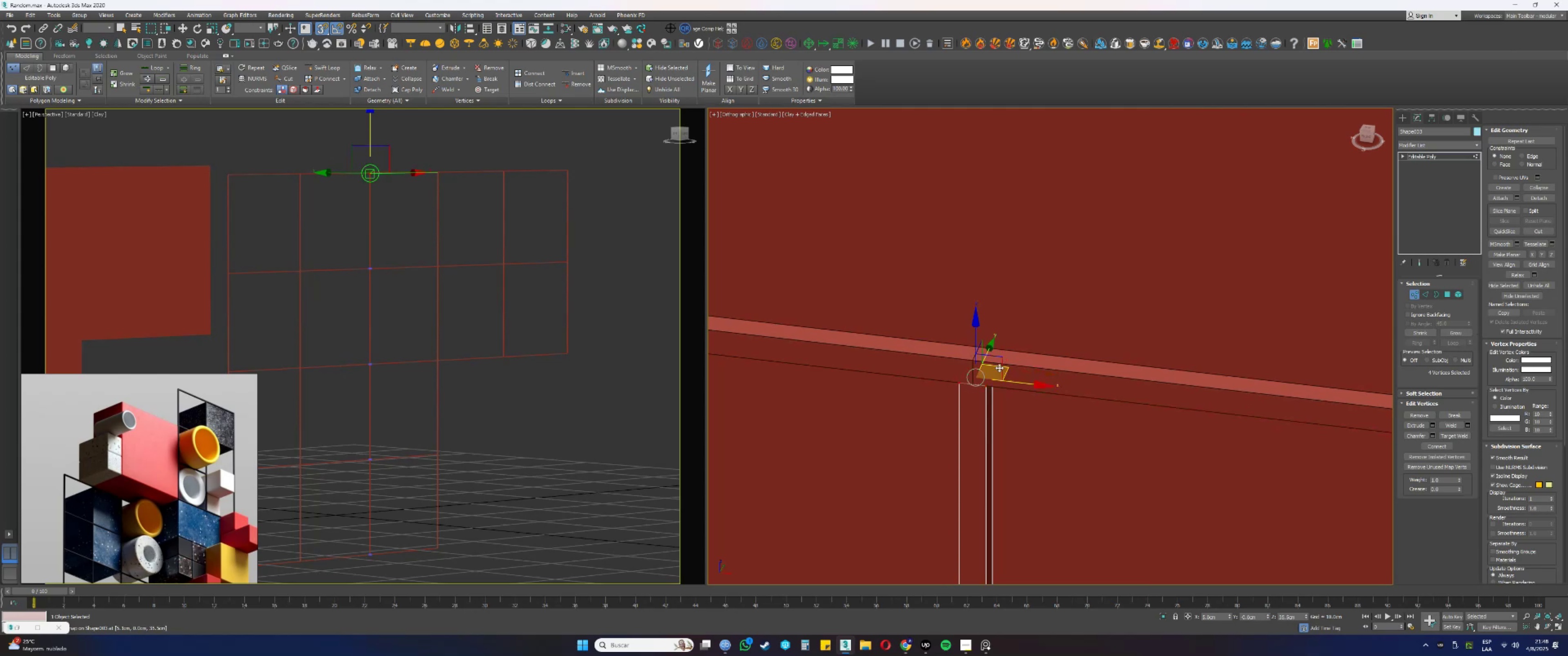 
scroll: coordinate [1032, 431], scroll_direction: down, amount: 10.0
 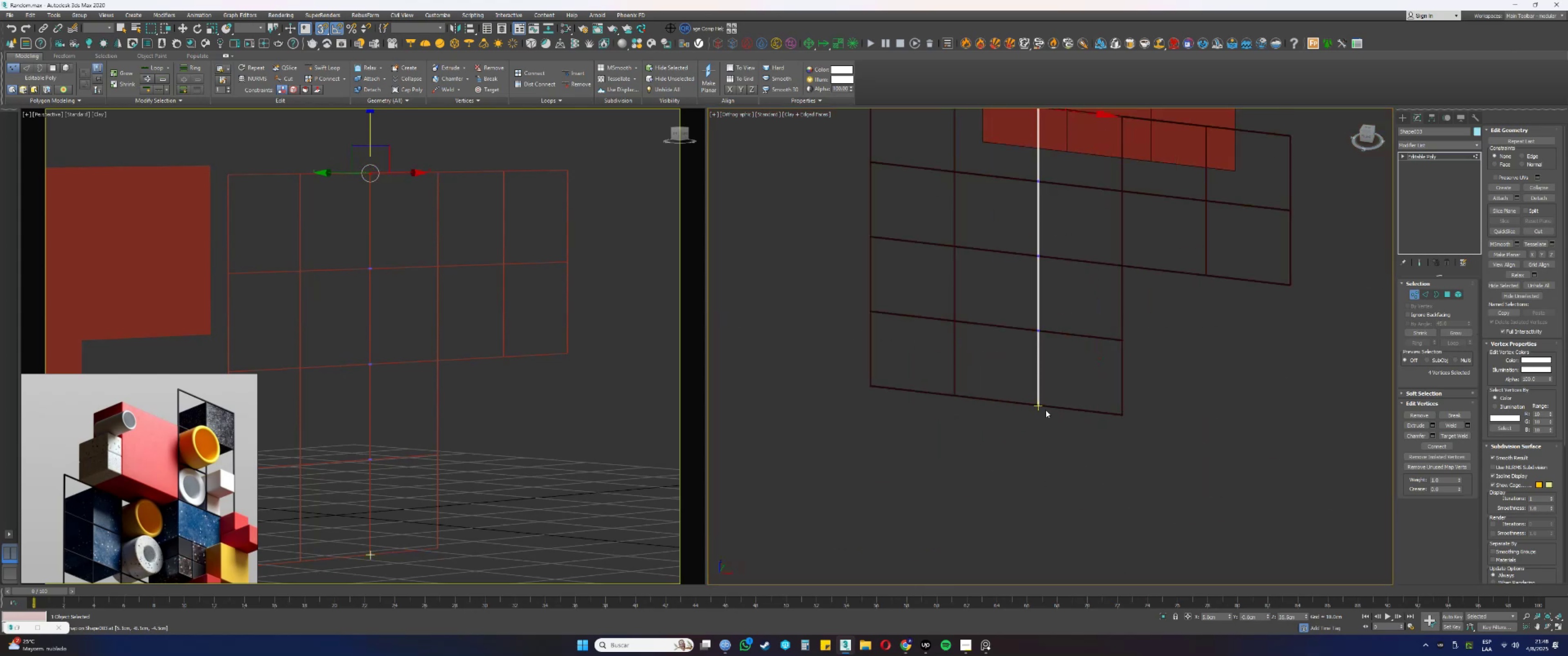 
left_click_drag(start_coordinate=[1069, 417], to_coordinate=[1011, 390])
 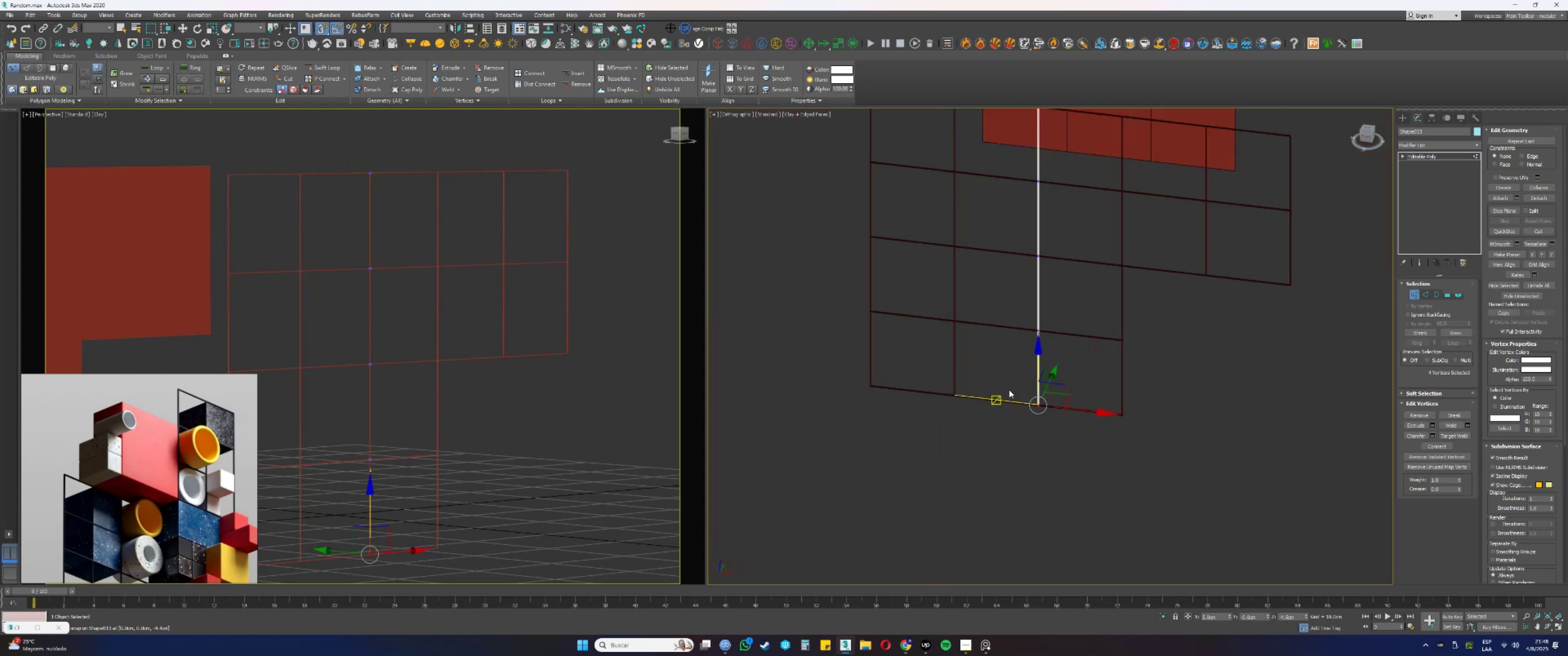 
scroll: coordinate [1034, 399], scroll_direction: up, amount: 10.0
 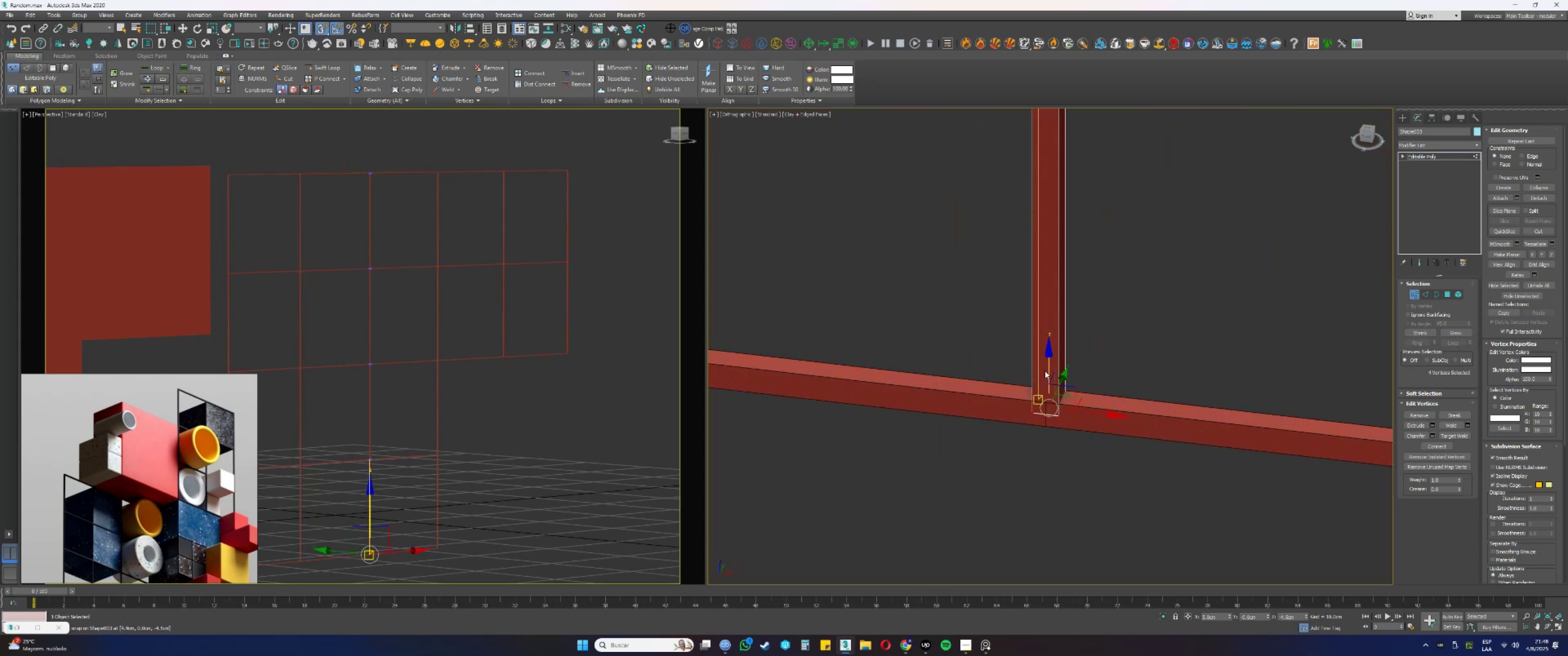 
left_click_drag(start_coordinate=[1047, 370], to_coordinate=[1047, 399])
 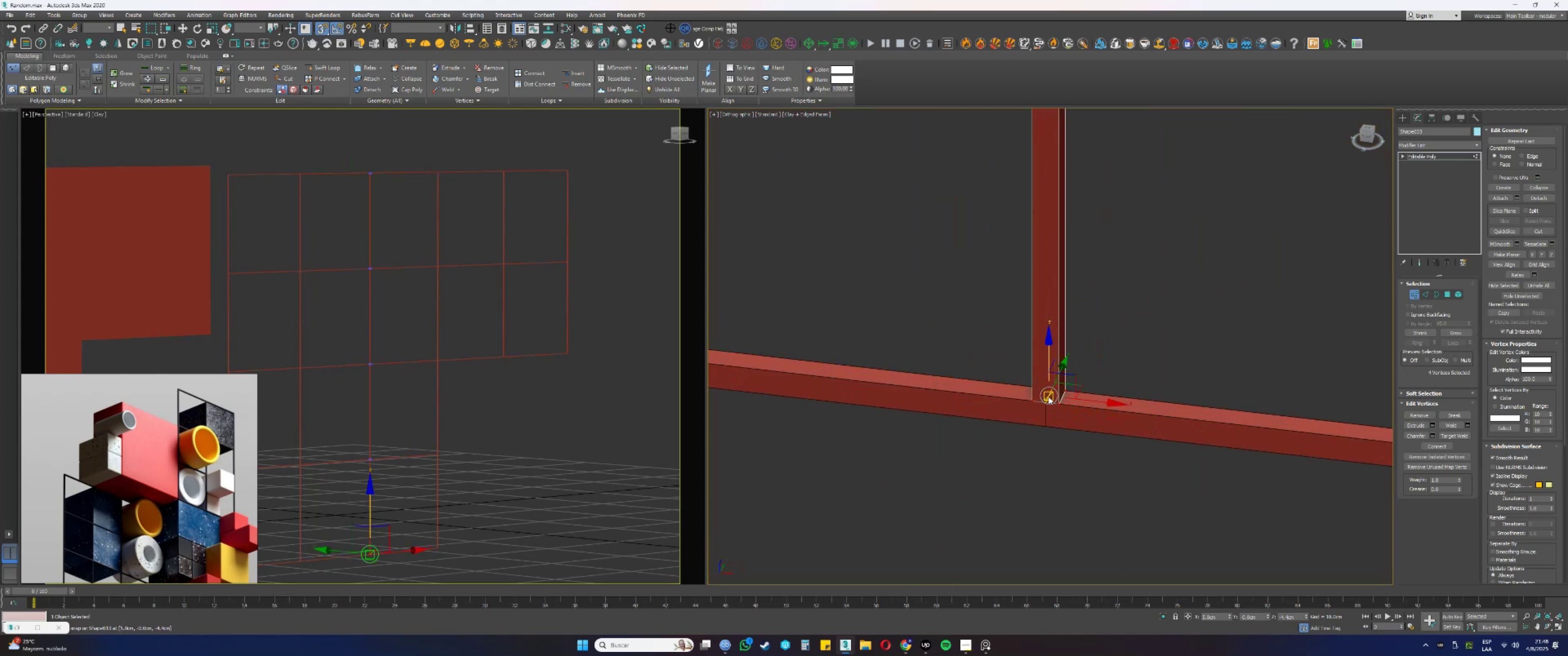 
scroll: coordinate [1055, 396], scroll_direction: down, amount: 10.0
 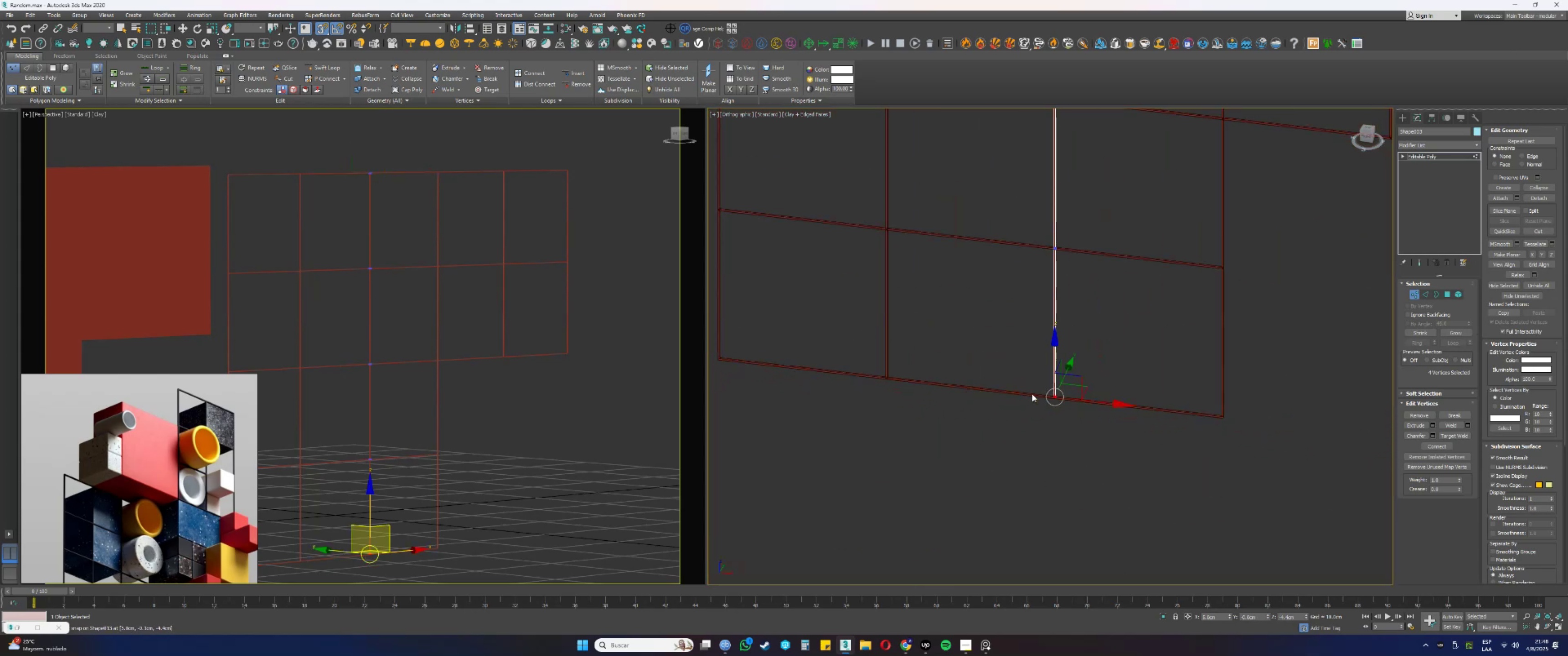 
key(1)
 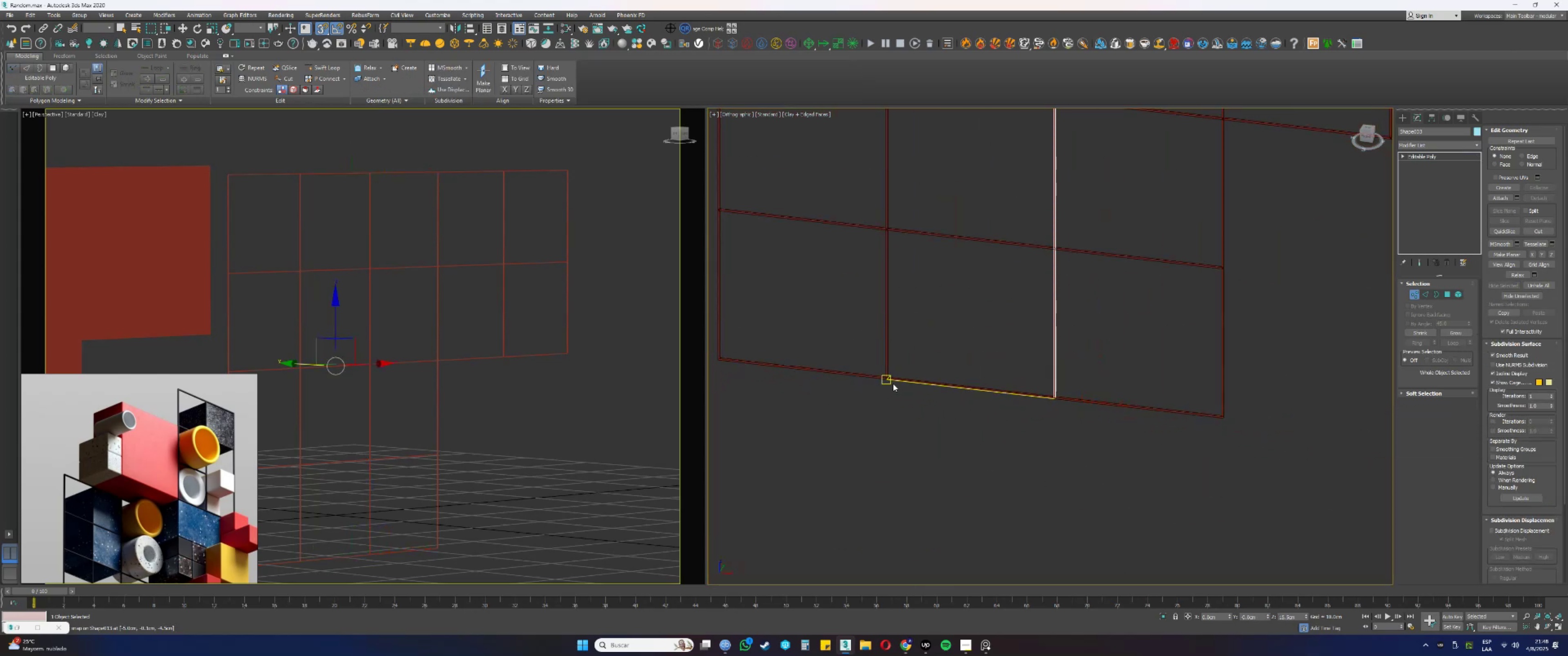 
scroll: coordinate [882, 380], scroll_direction: up, amount: 4.0
 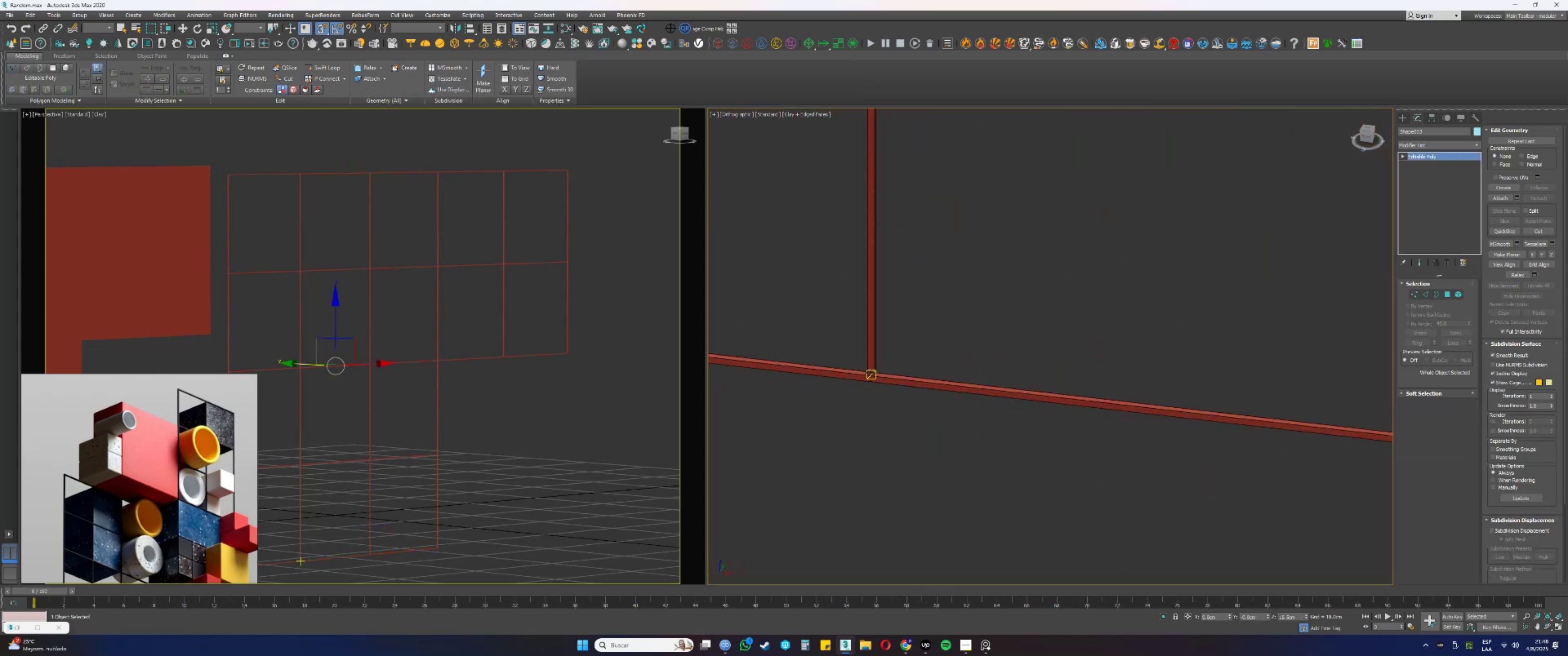 
left_click([868, 368])
 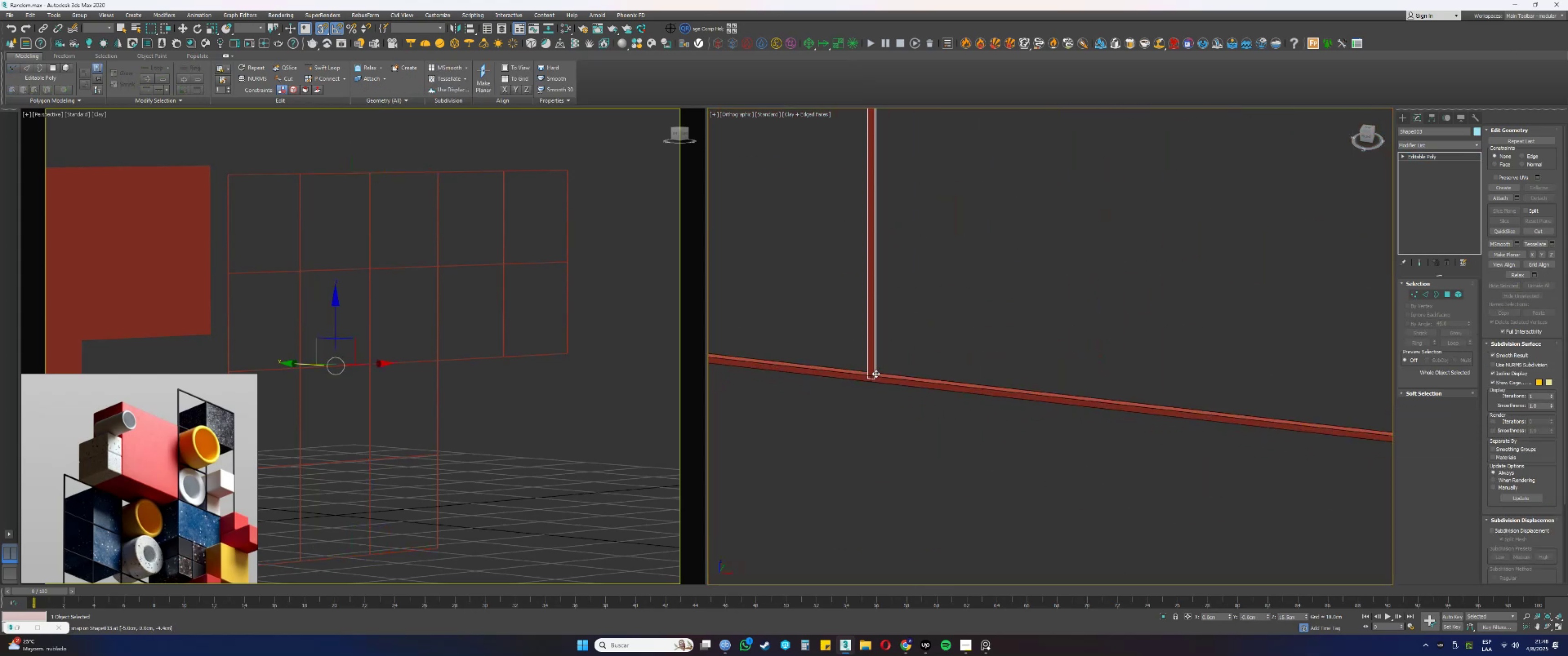 
key(1)
 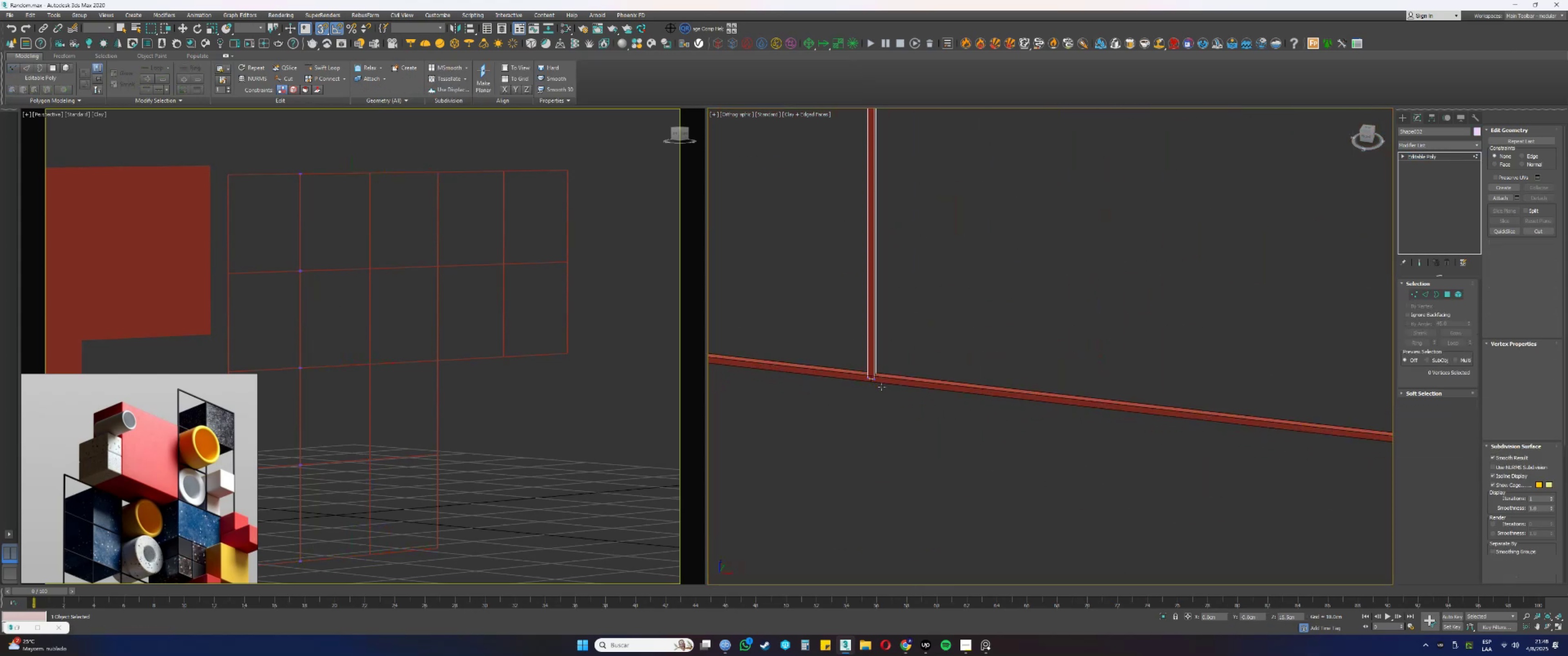 
left_click_drag(start_coordinate=[906, 416], to_coordinate=[834, 355])
 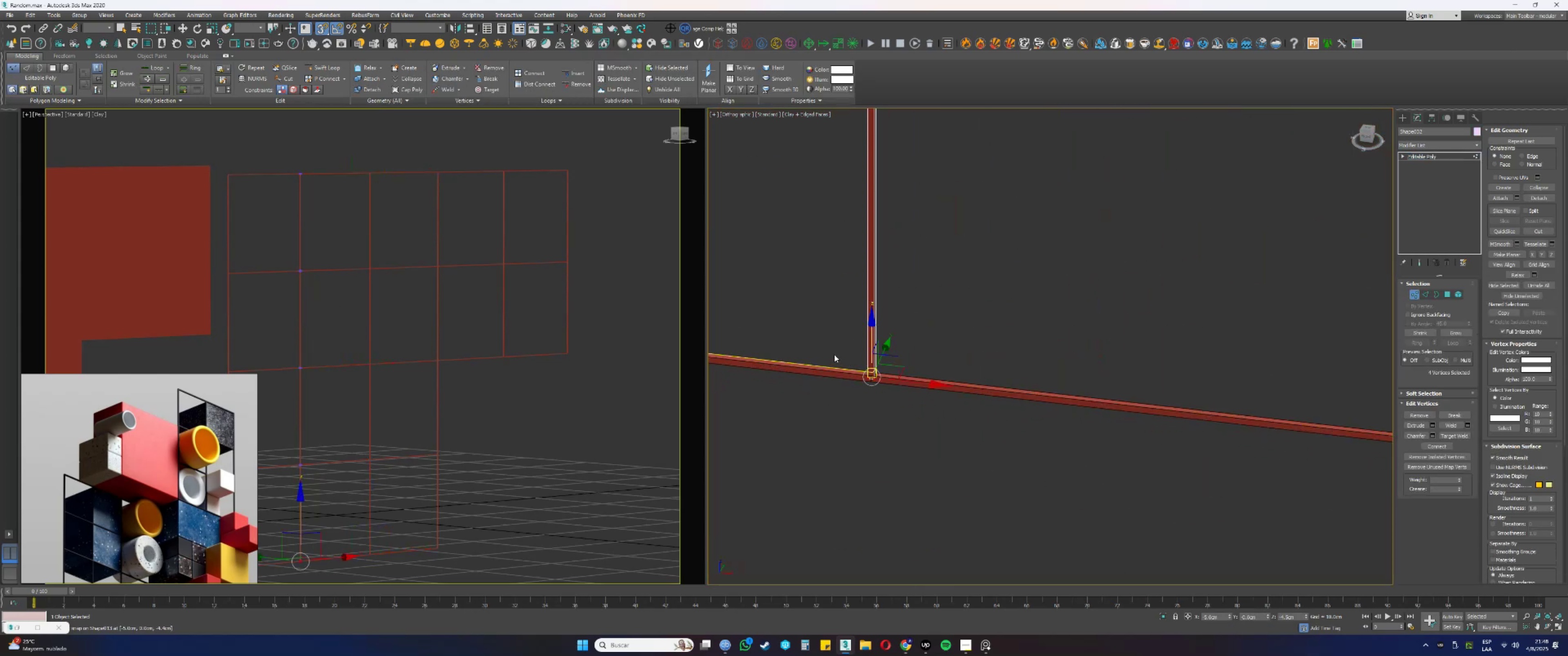 
scroll: coordinate [858, 367], scroll_direction: up, amount: 3.0
 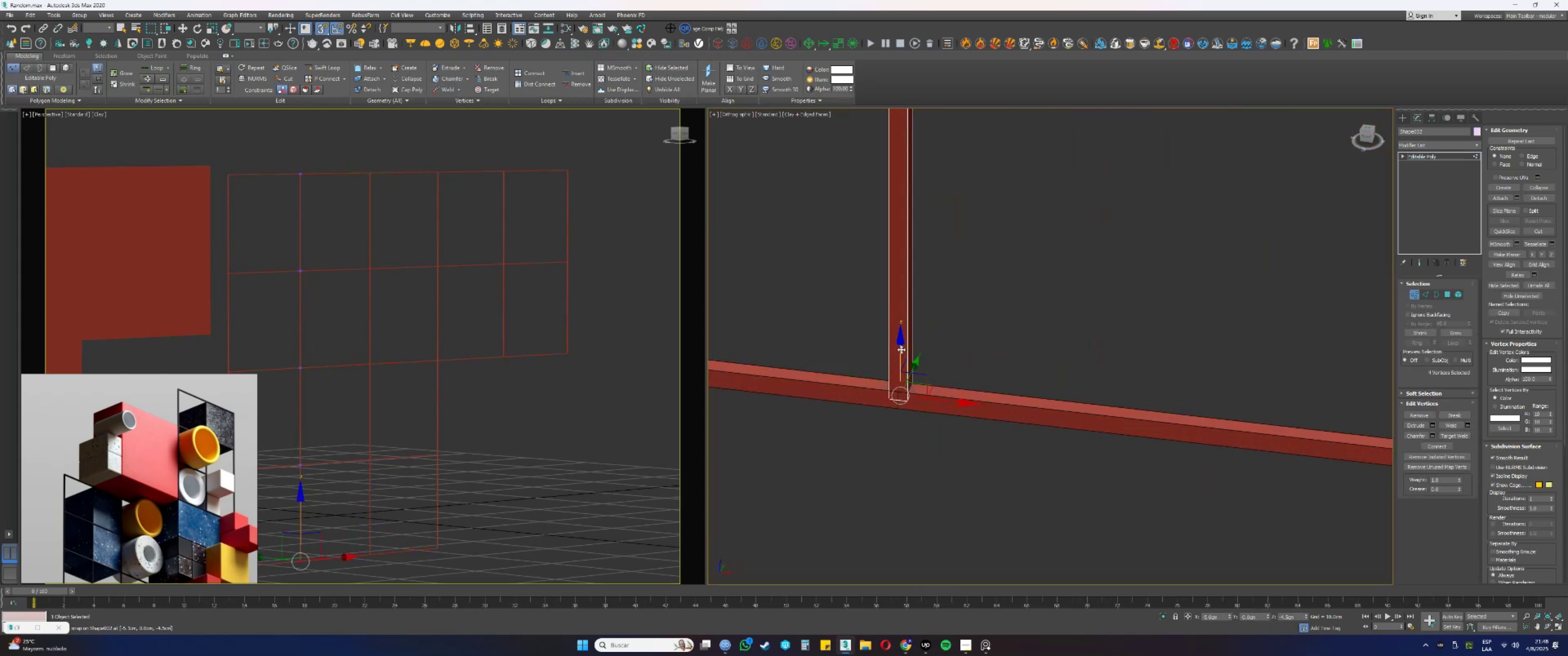 
left_click_drag(start_coordinate=[901, 349], to_coordinate=[898, 389])
 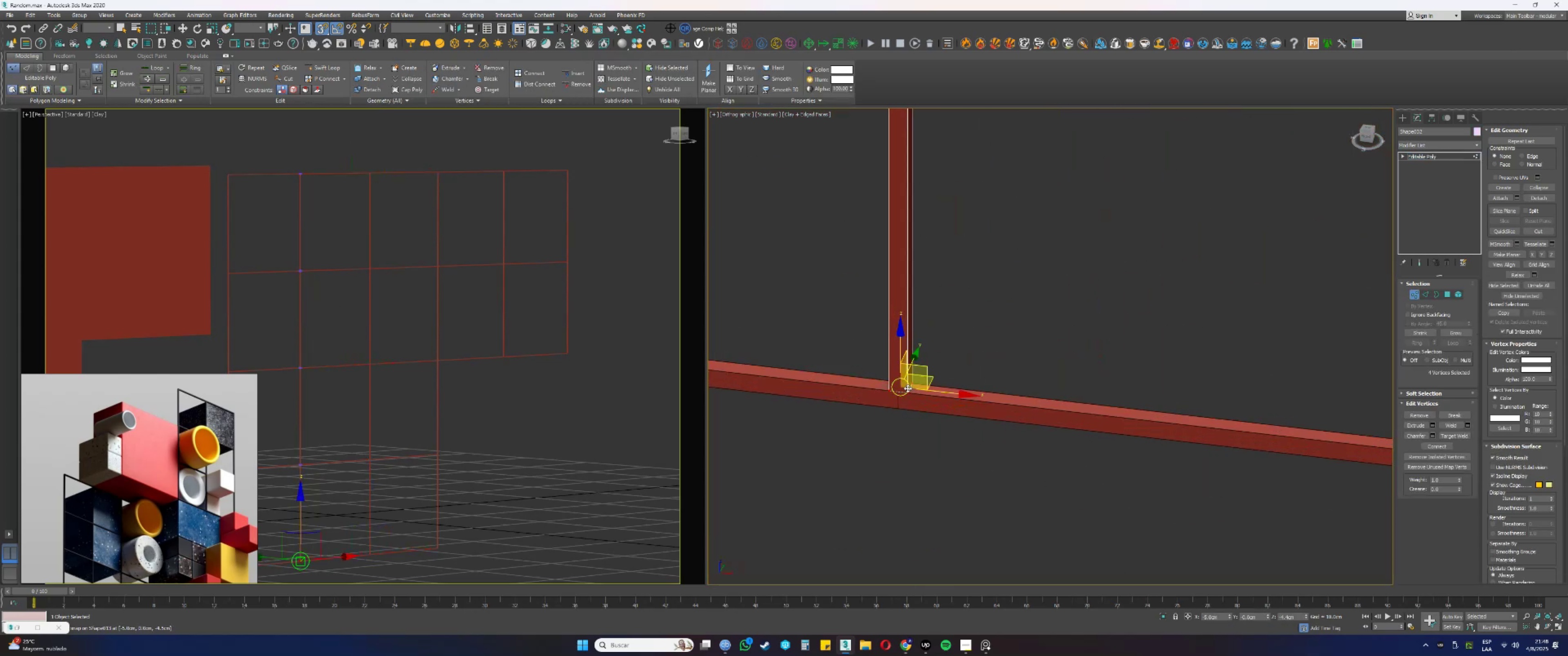 
scroll: coordinate [915, 305], scroll_direction: down, amount: 3.0
 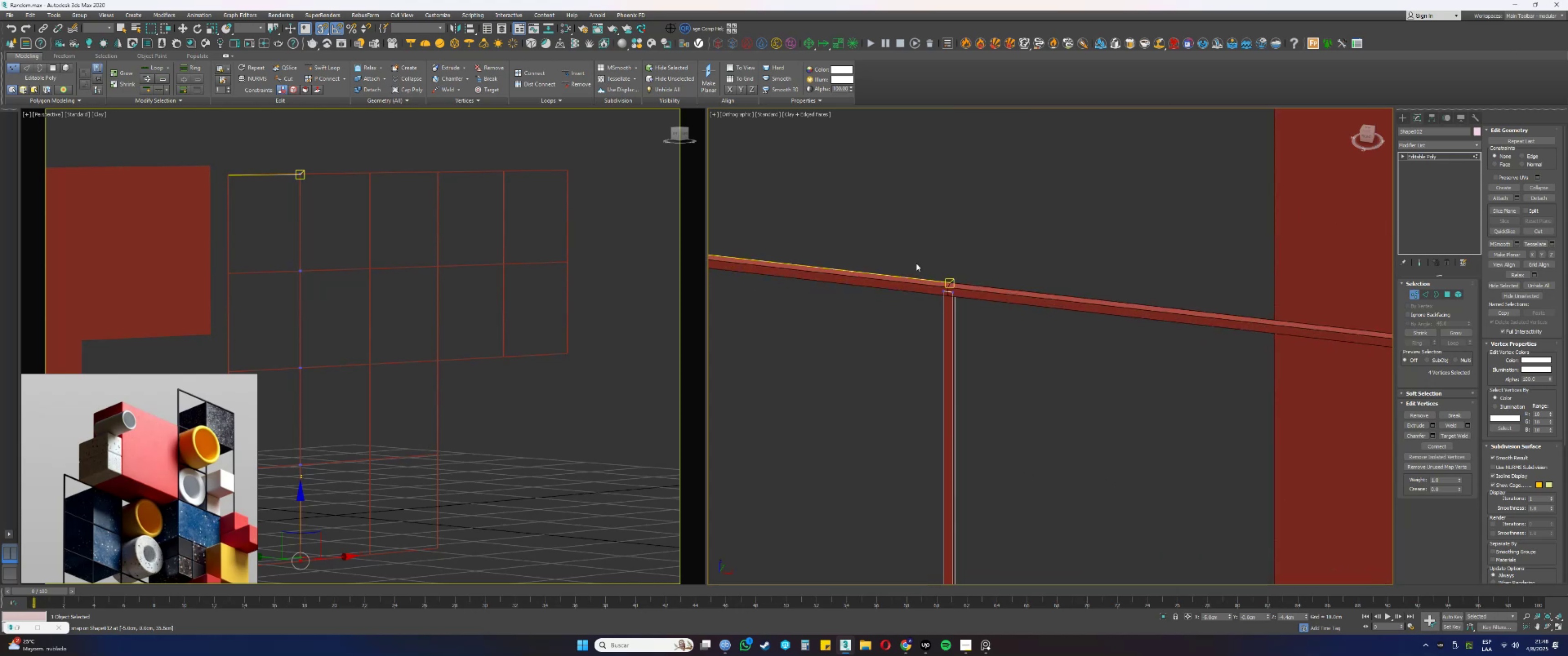 
left_click_drag(start_coordinate=[916, 255], to_coordinate=[992, 307])
 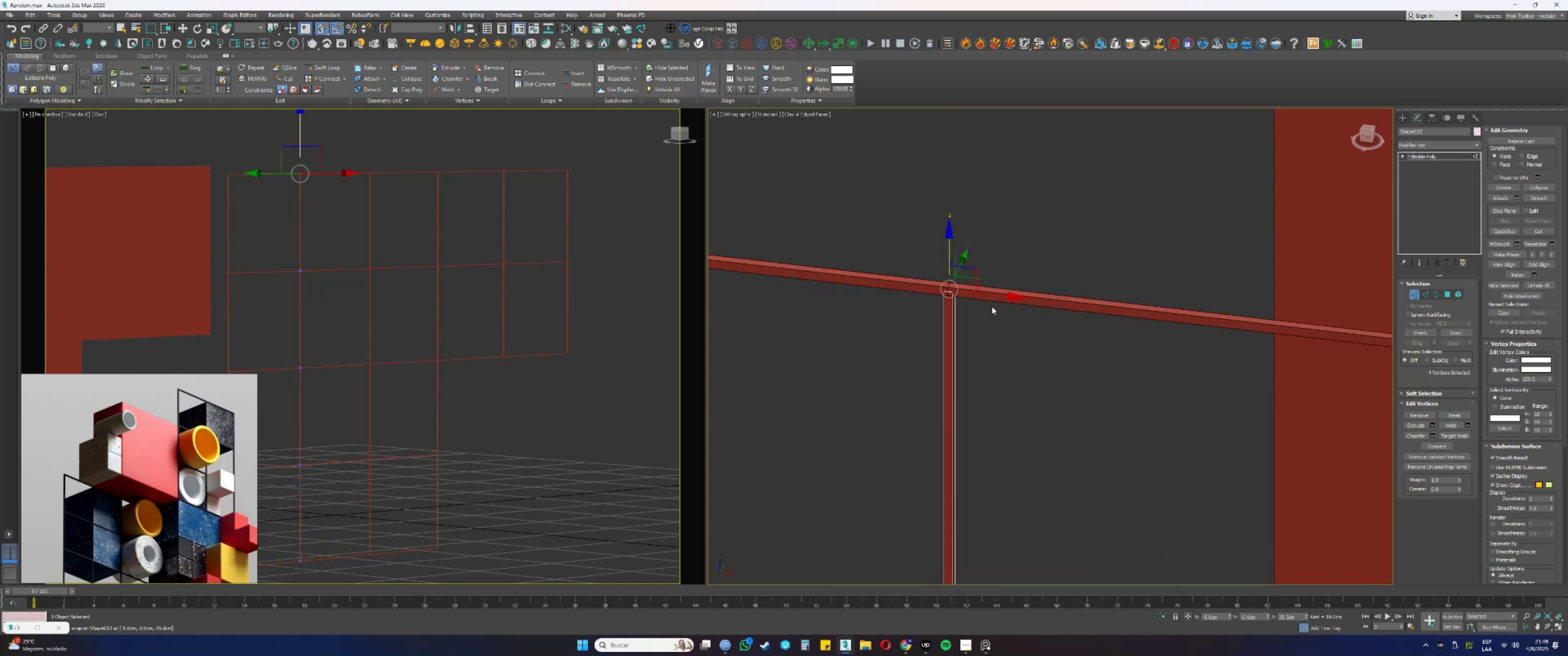 
scroll: coordinate [934, 292], scroll_direction: up, amount: 5.0
 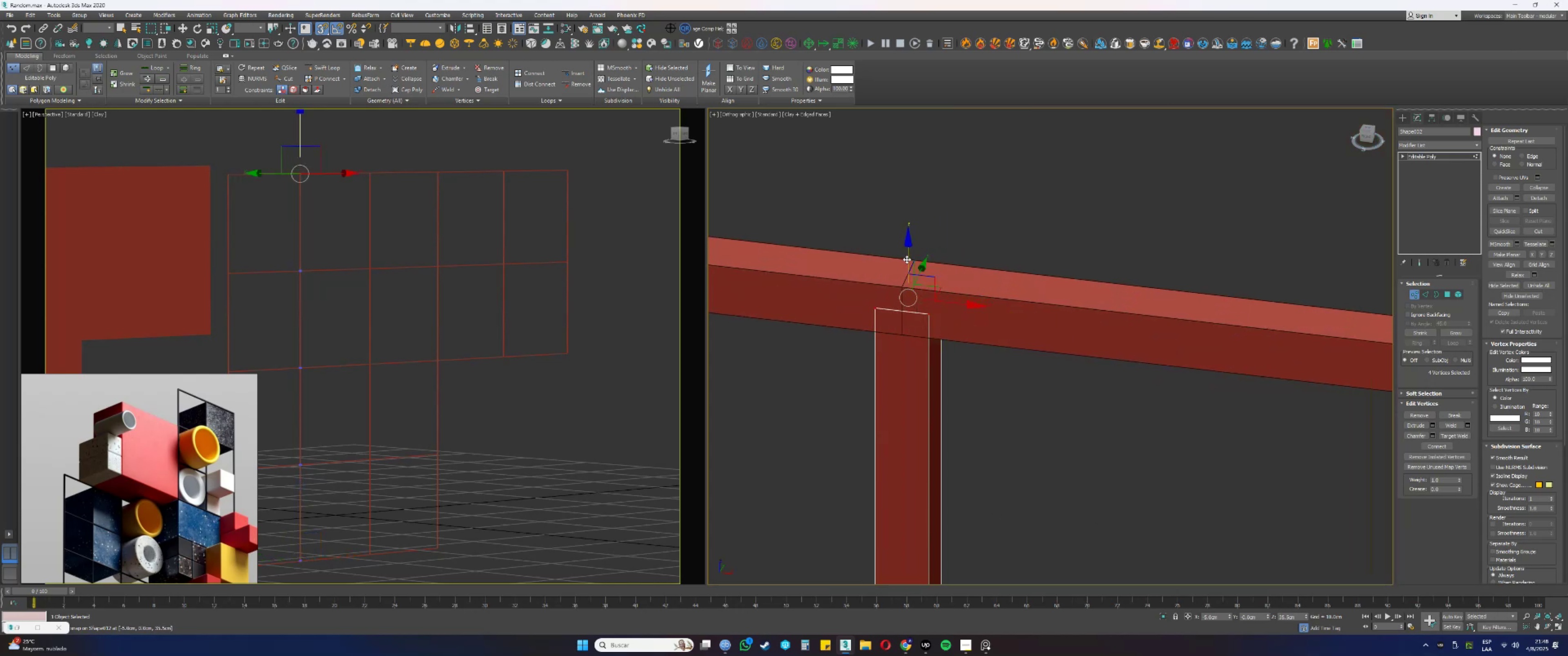 
left_click_drag(start_coordinate=[907, 259], to_coordinate=[898, 336])
 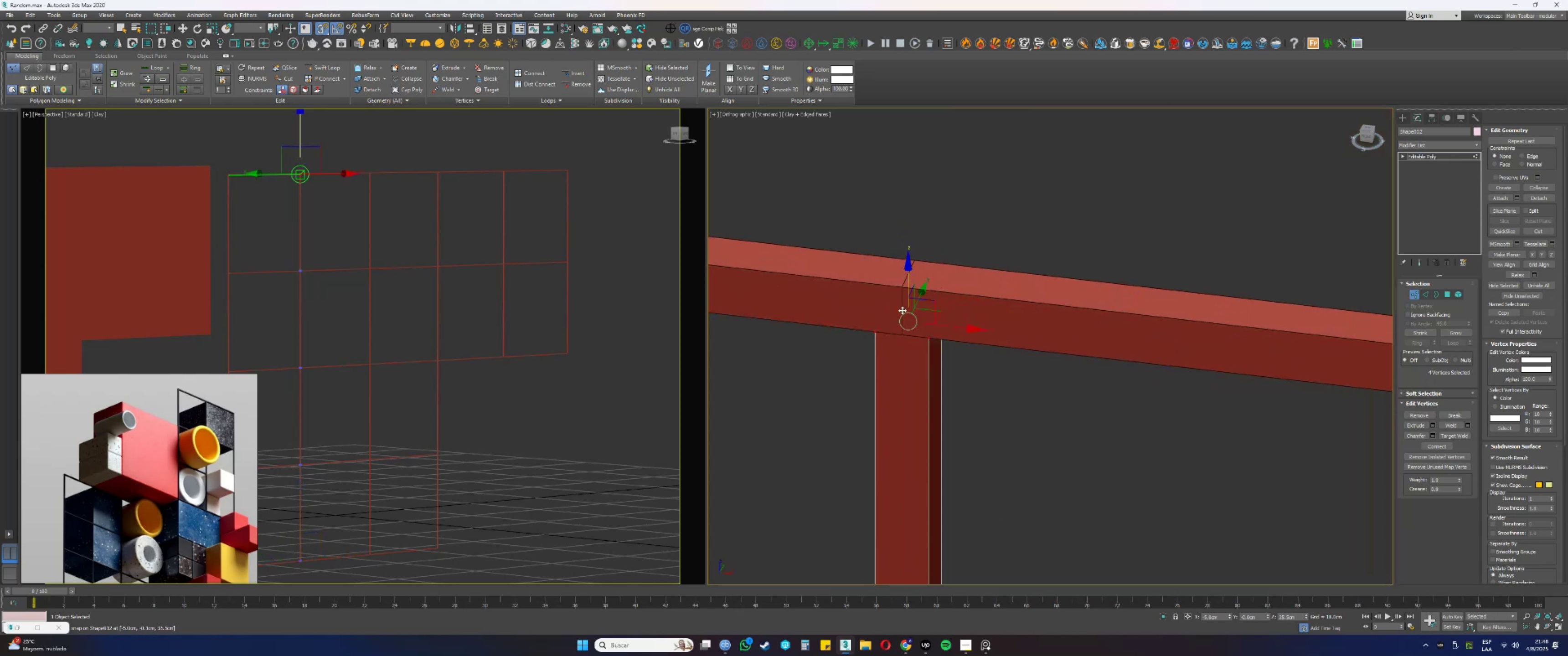 
scroll: coordinate [952, 326], scroll_direction: down, amount: 13.0
 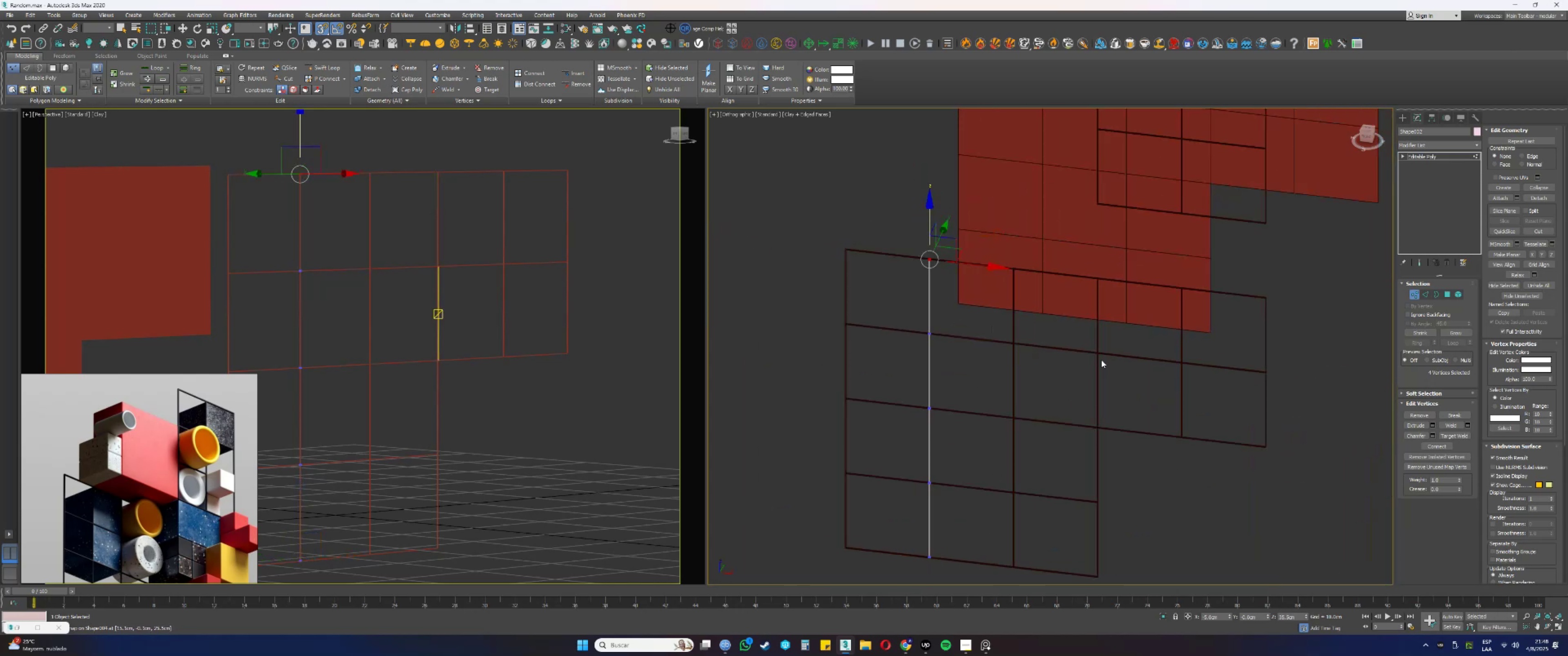 
scroll: coordinate [1093, 282], scroll_direction: up, amount: 6.0
 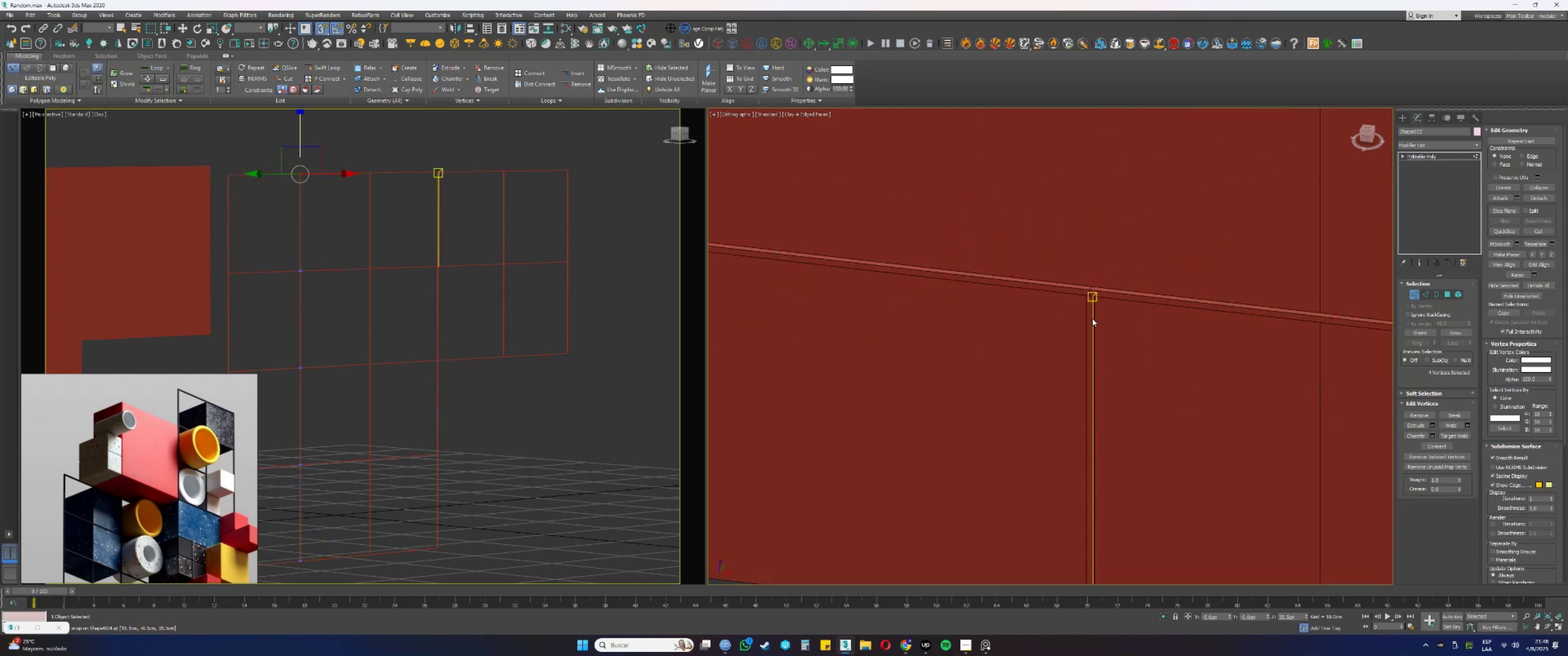 
scroll: coordinate [991, 469], scroll_direction: down, amount: 8.0
 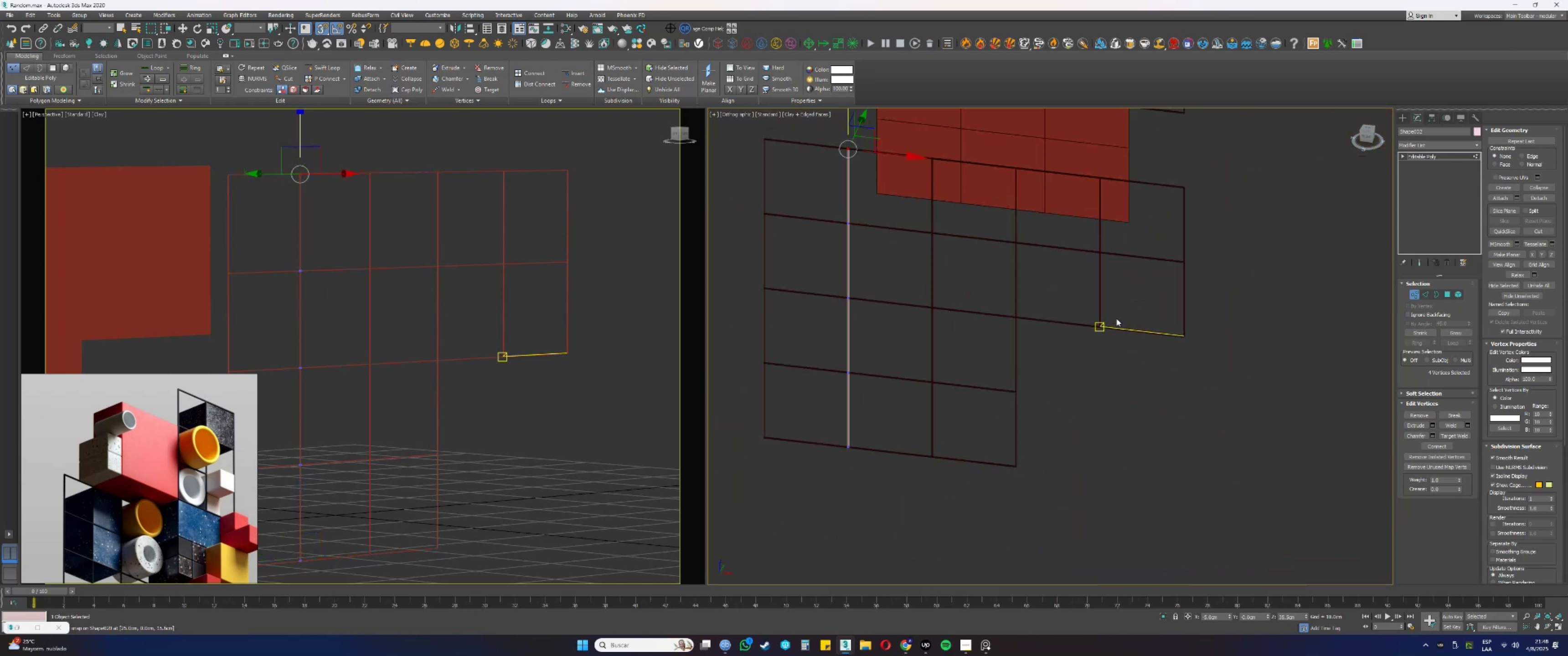 
scroll: coordinate [1080, 328], scroll_direction: up, amount: 7.0
 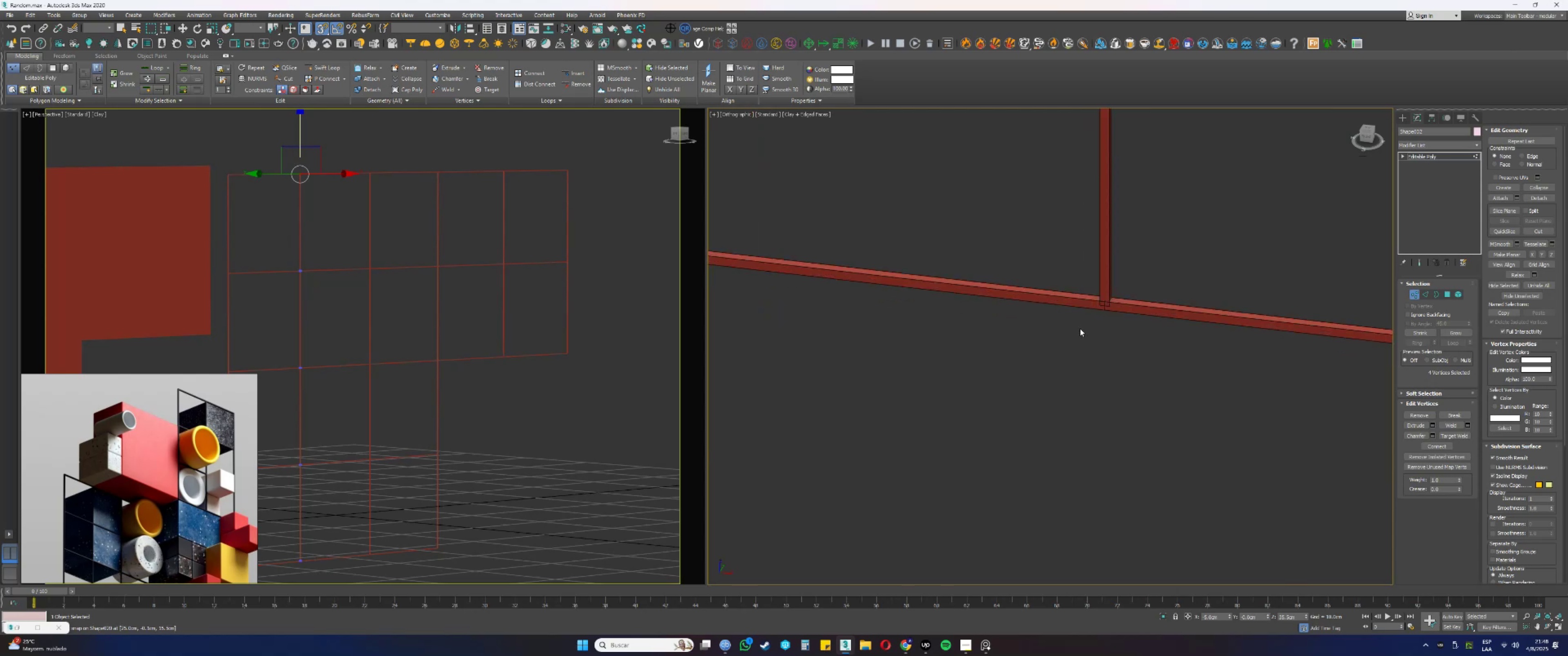 
key(1)
 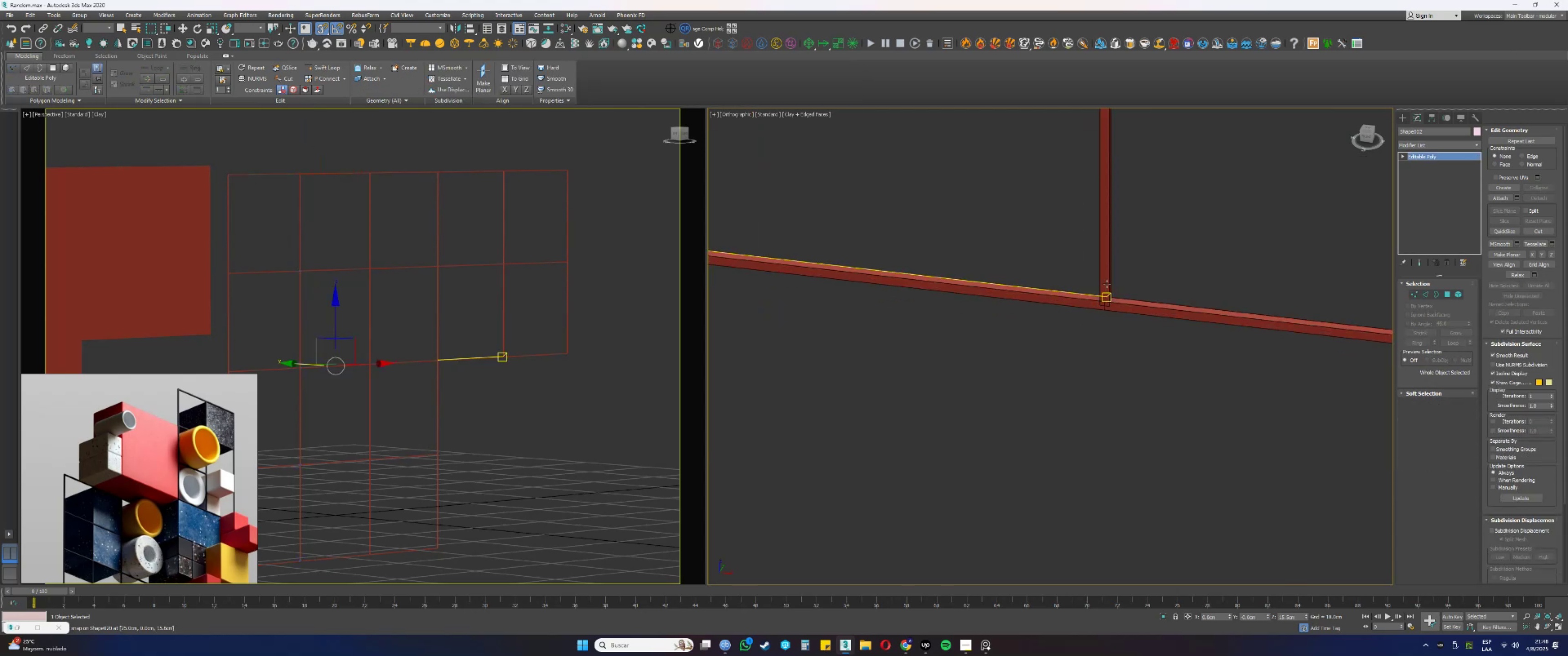 
left_click([1107, 284])
 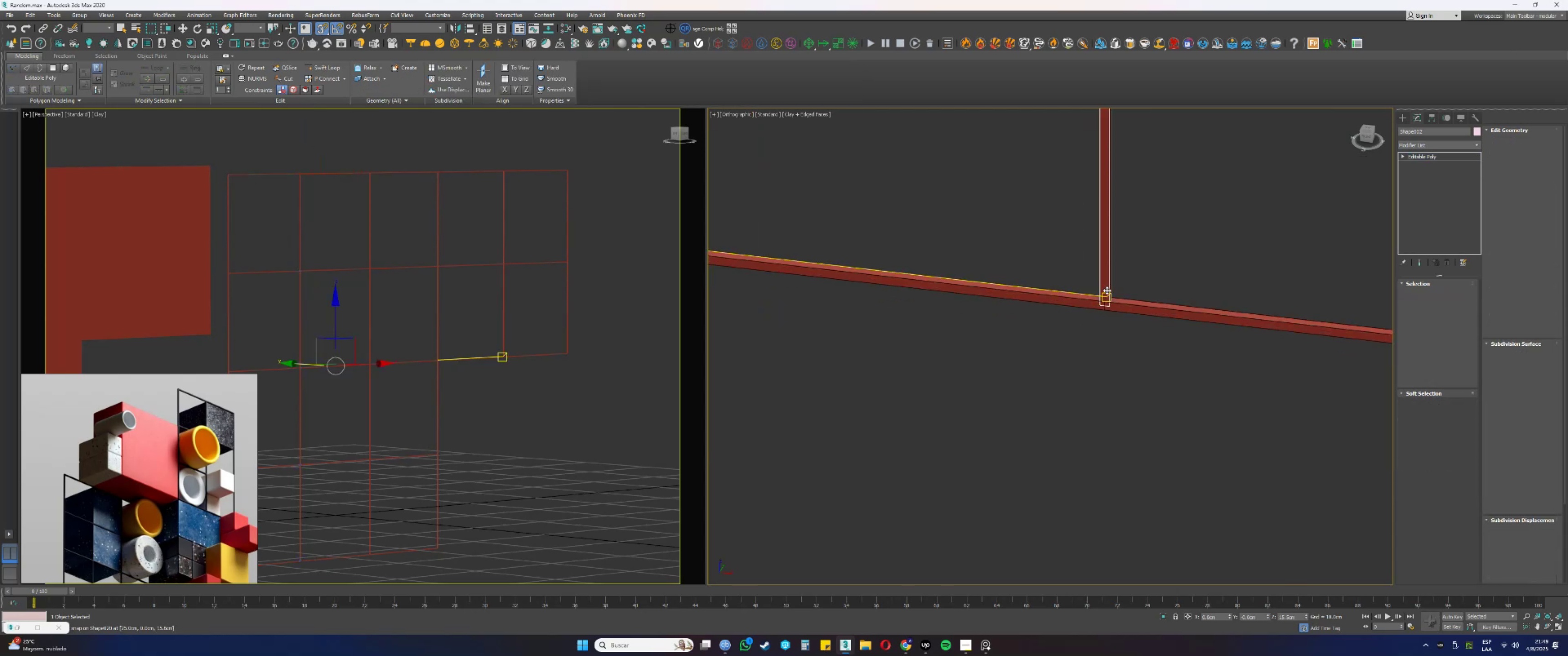 
key(1)
 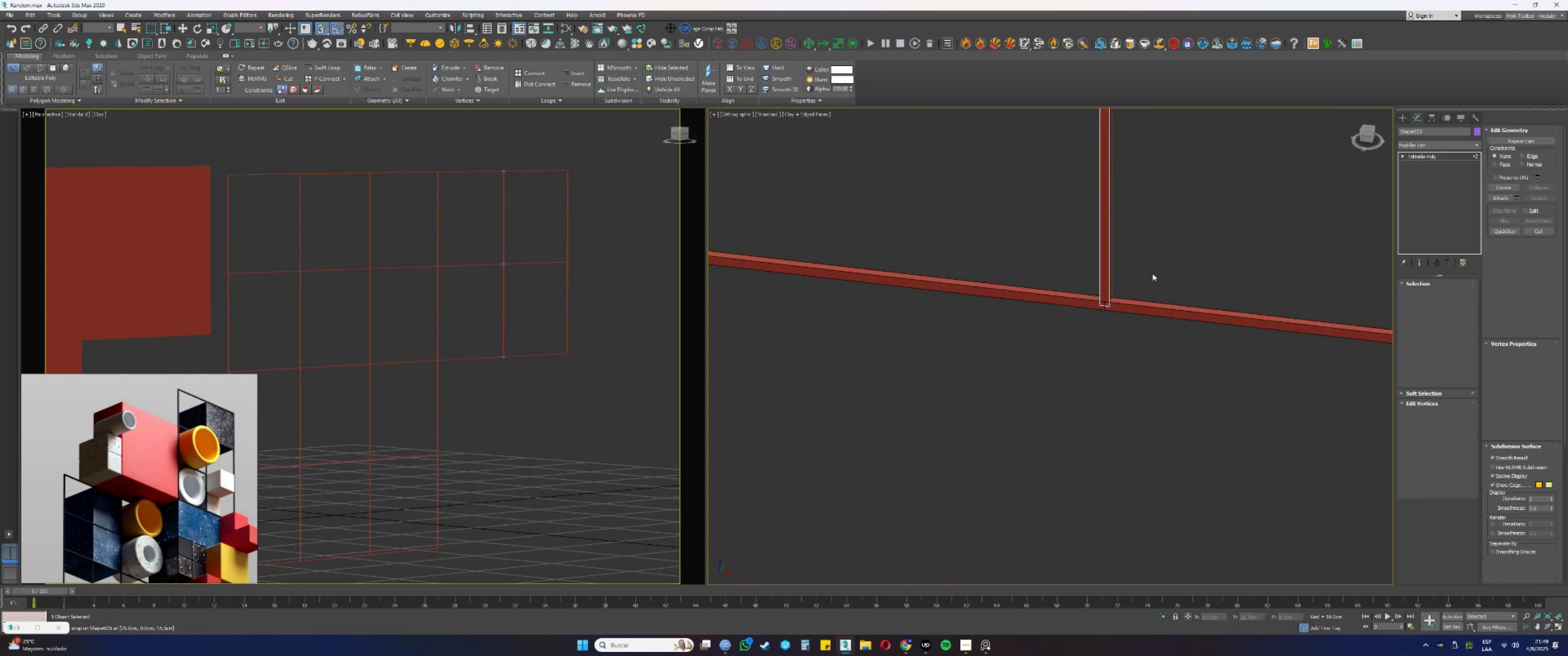 
left_click_drag(start_coordinate=[1156, 267], to_coordinate=[1065, 343])
 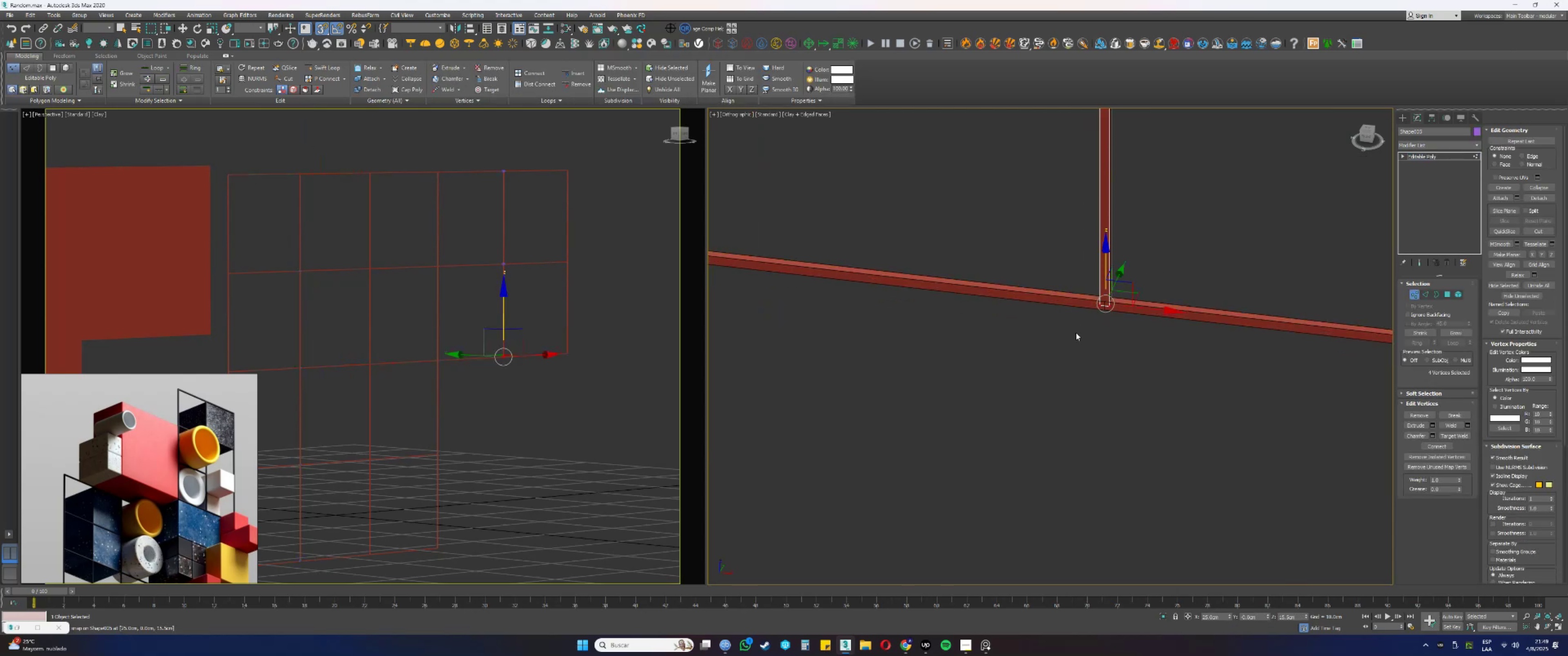 
scroll: coordinate [1118, 291], scroll_direction: up, amount: 3.0
 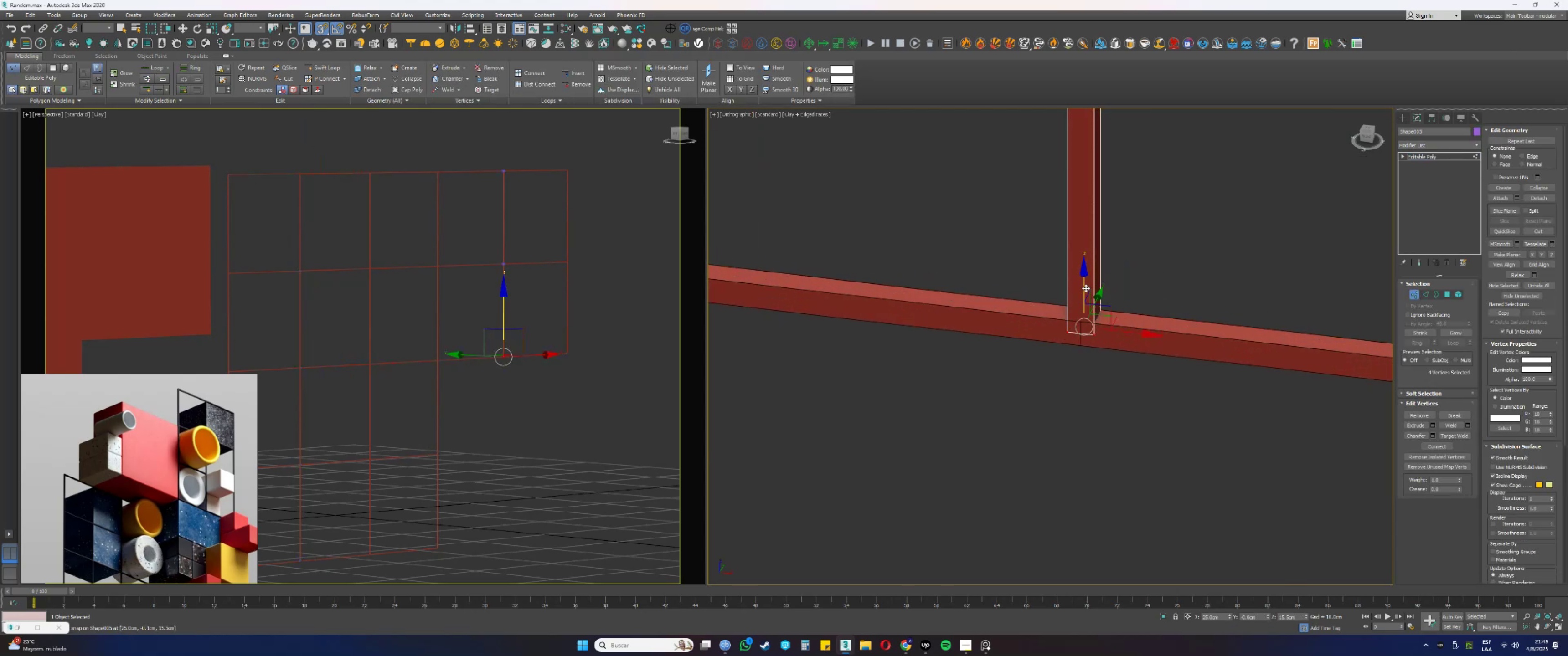 
left_click_drag(start_coordinate=[1083, 285], to_coordinate=[1076, 319])
 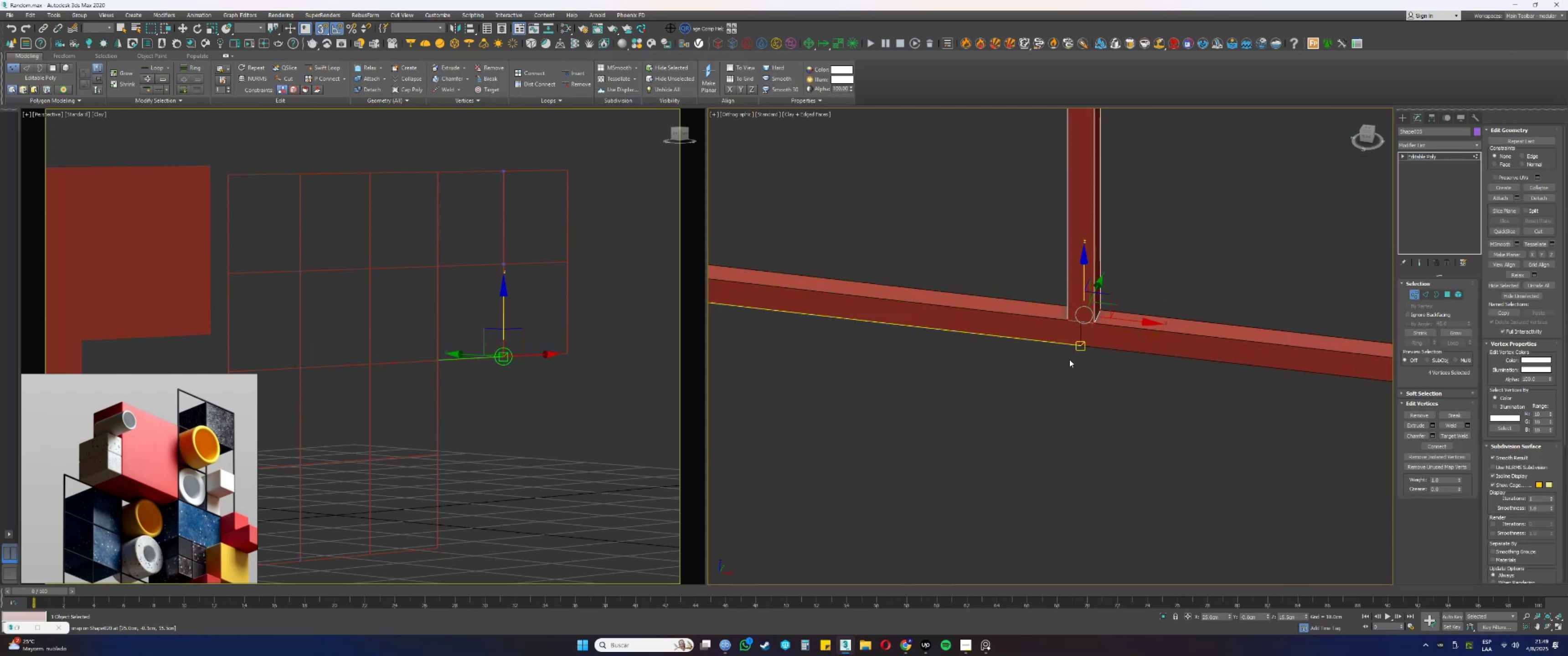 
scroll: coordinate [1057, 415], scroll_direction: down, amount: 10.0
 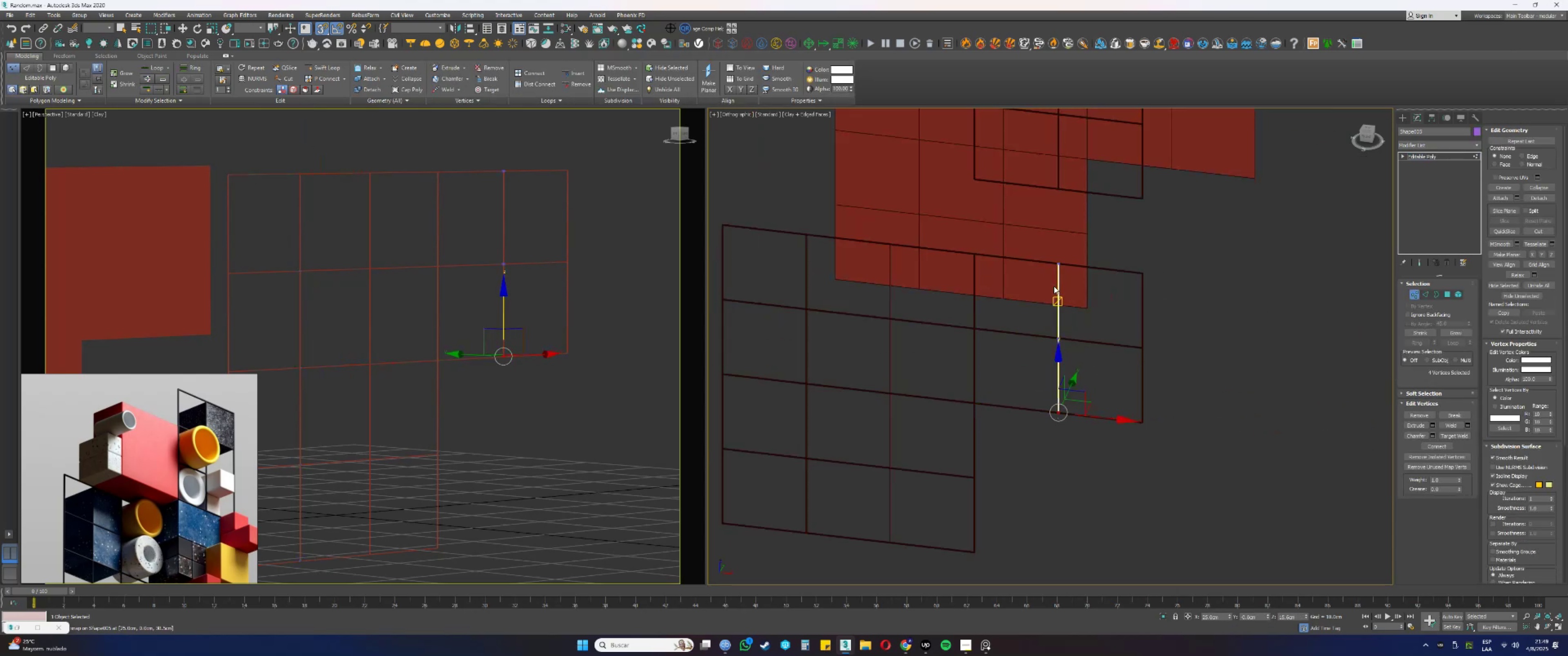 
left_click_drag(start_coordinate=[1034, 245], to_coordinate=[1082, 283])
 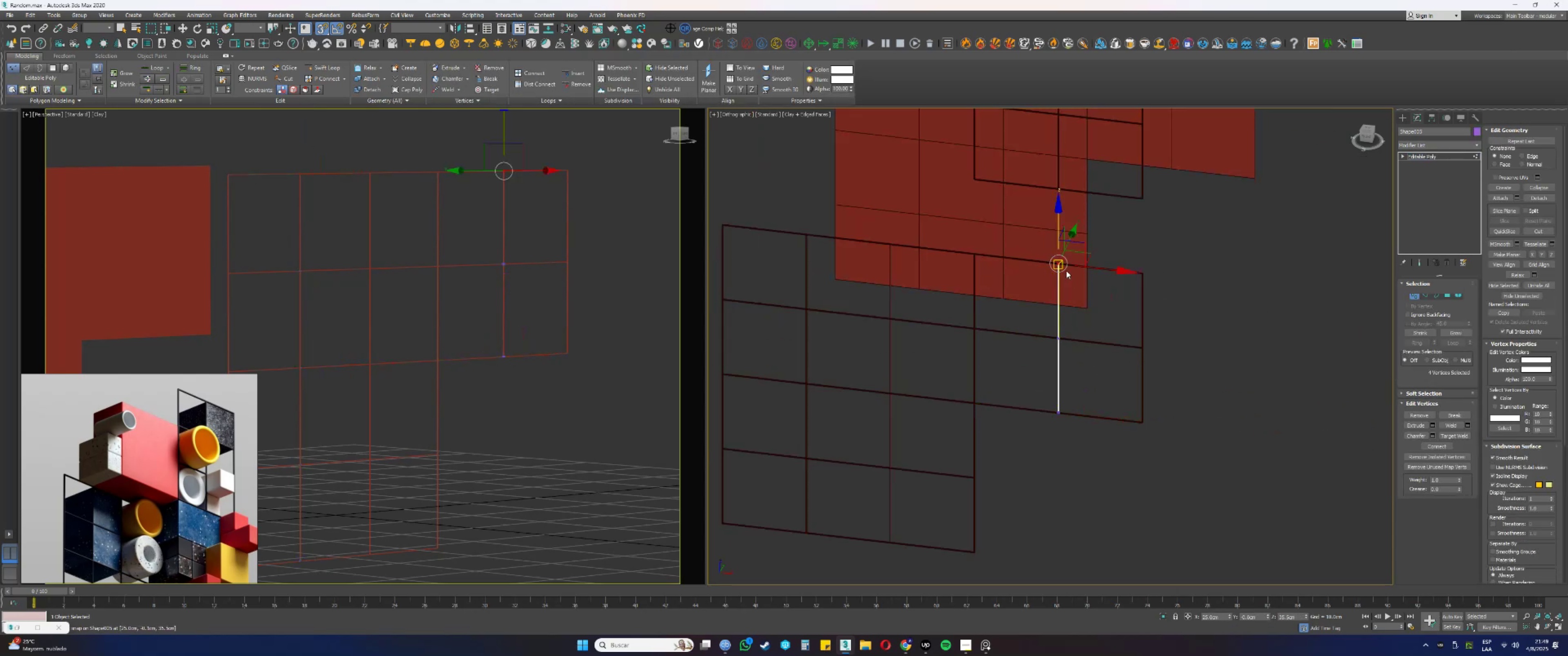 
scroll: coordinate [1053, 274], scroll_direction: up, amount: 10.0
 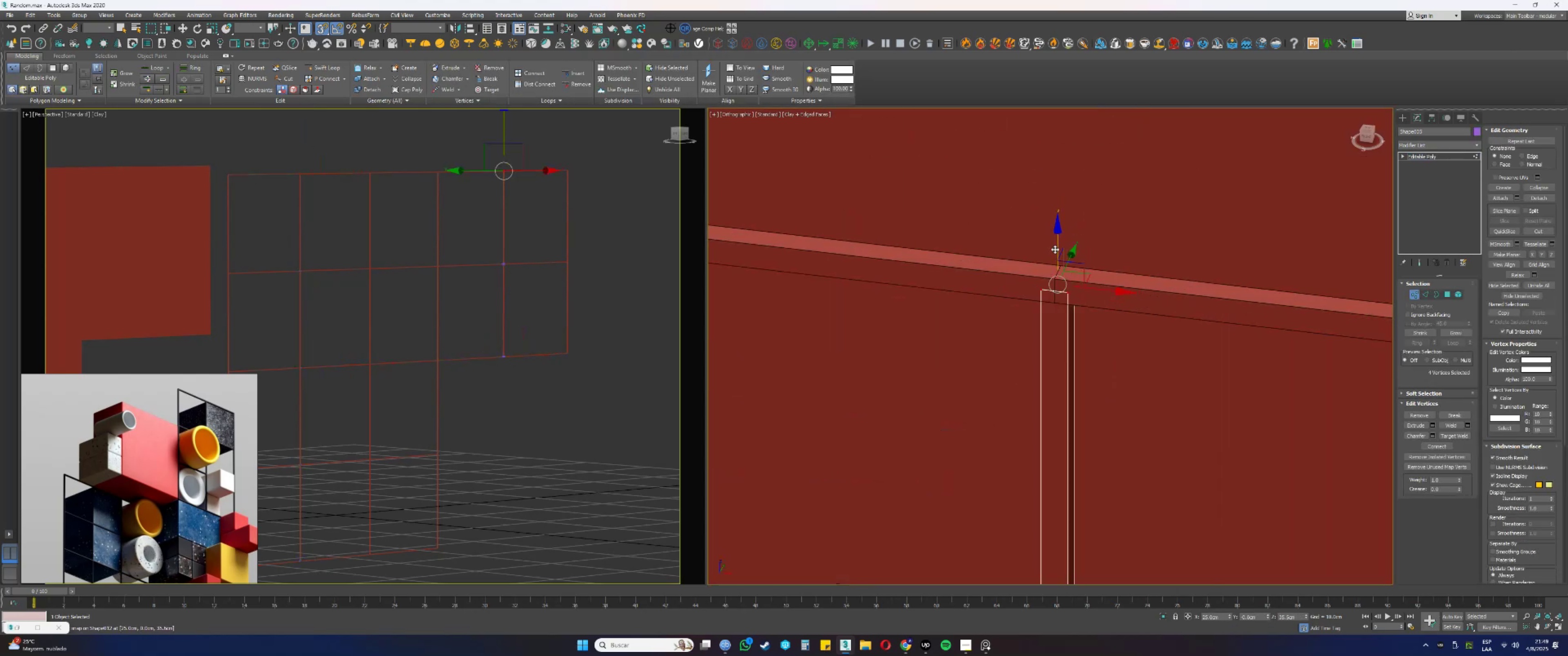 
left_click_drag(start_coordinate=[1055, 249], to_coordinate=[1053, 299])
 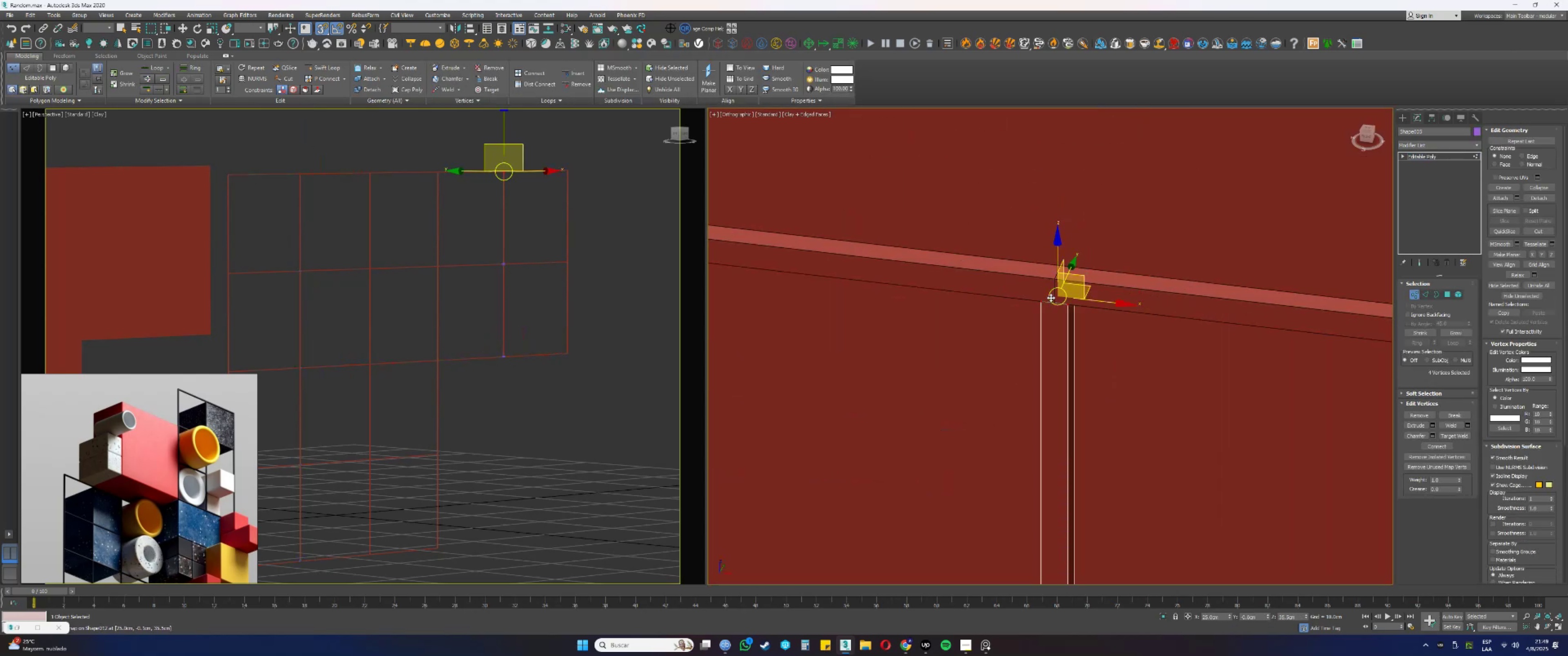 
scroll: coordinate [1004, 278], scroll_direction: down, amount: 9.0
 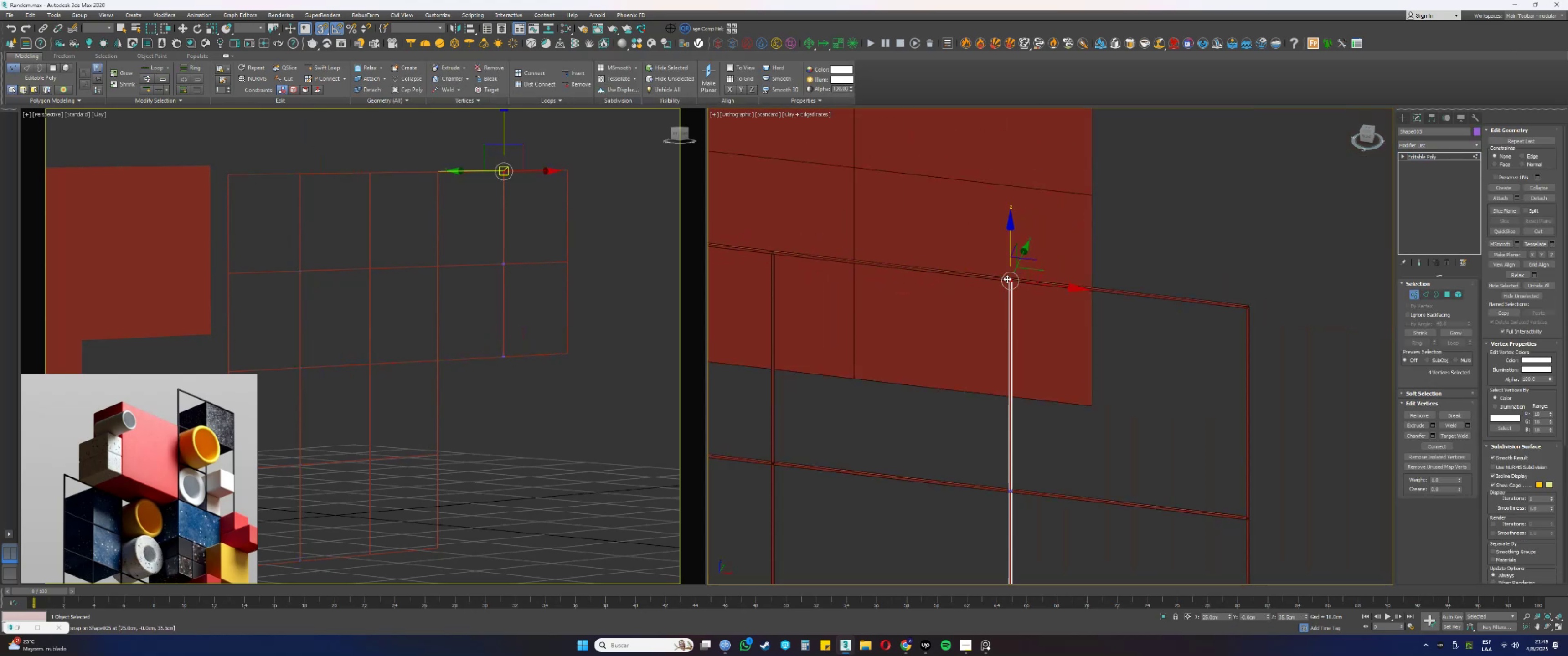 
type(11)
 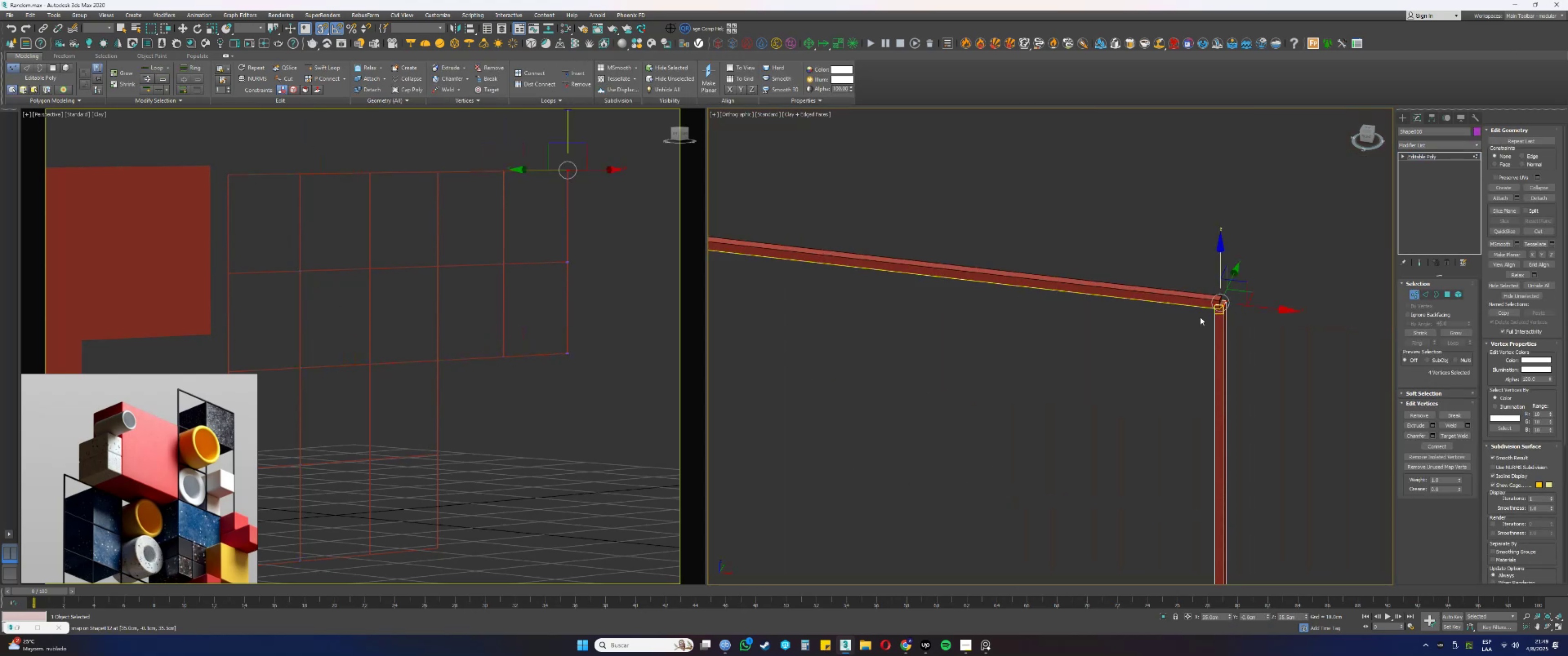 
scroll: coordinate [1257, 308], scroll_direction: up, amount: 4.0
 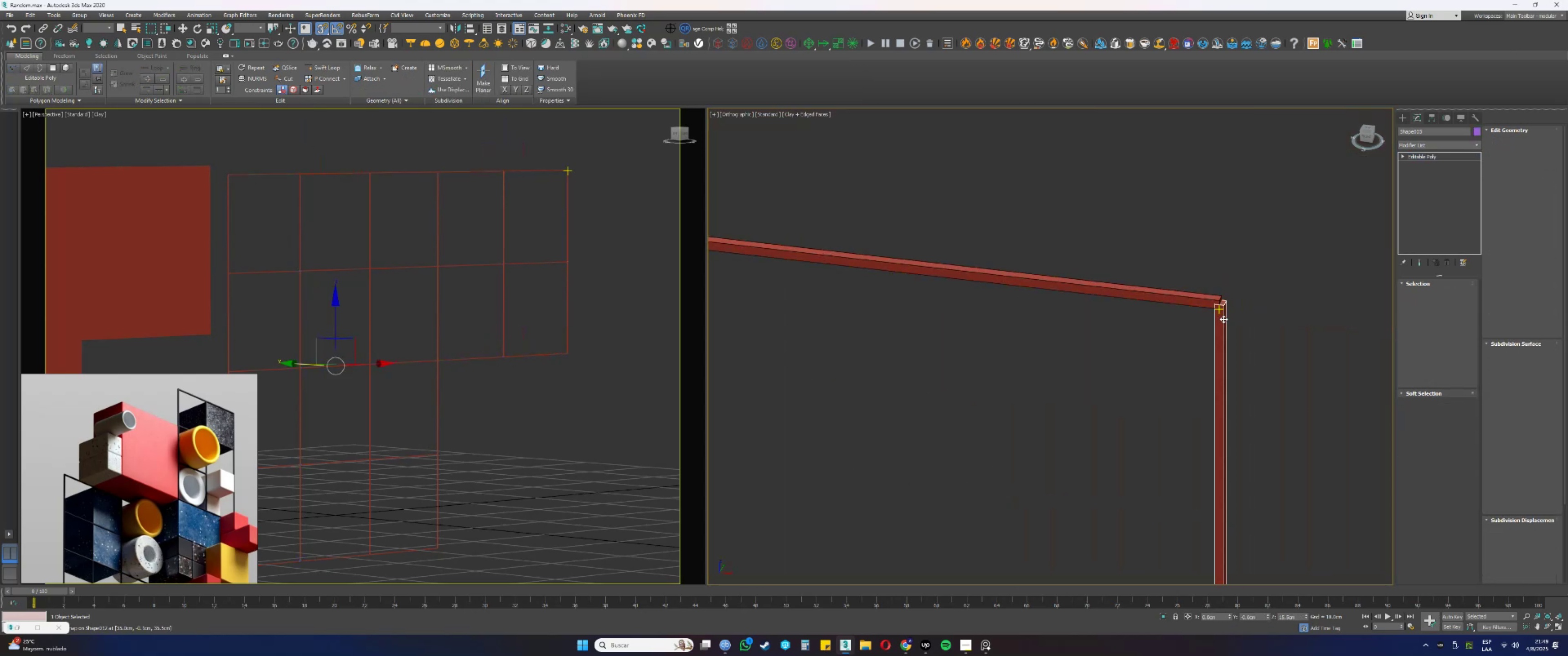 
left_click_drag(start_coordinate=[1263, 263], to_coordinate=[1183, 334])
 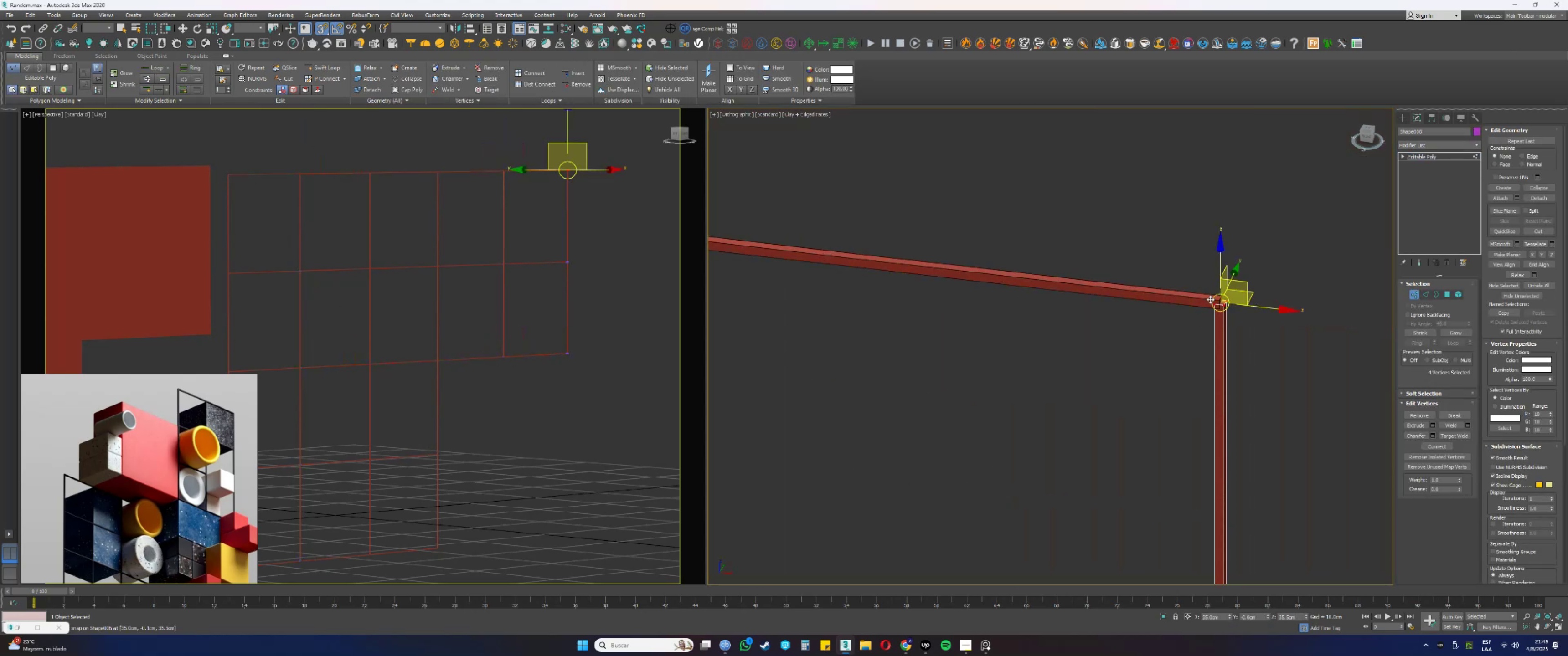 
scroll: coordinate [1214, 288], scroll_direction: up, amount: 1.0
 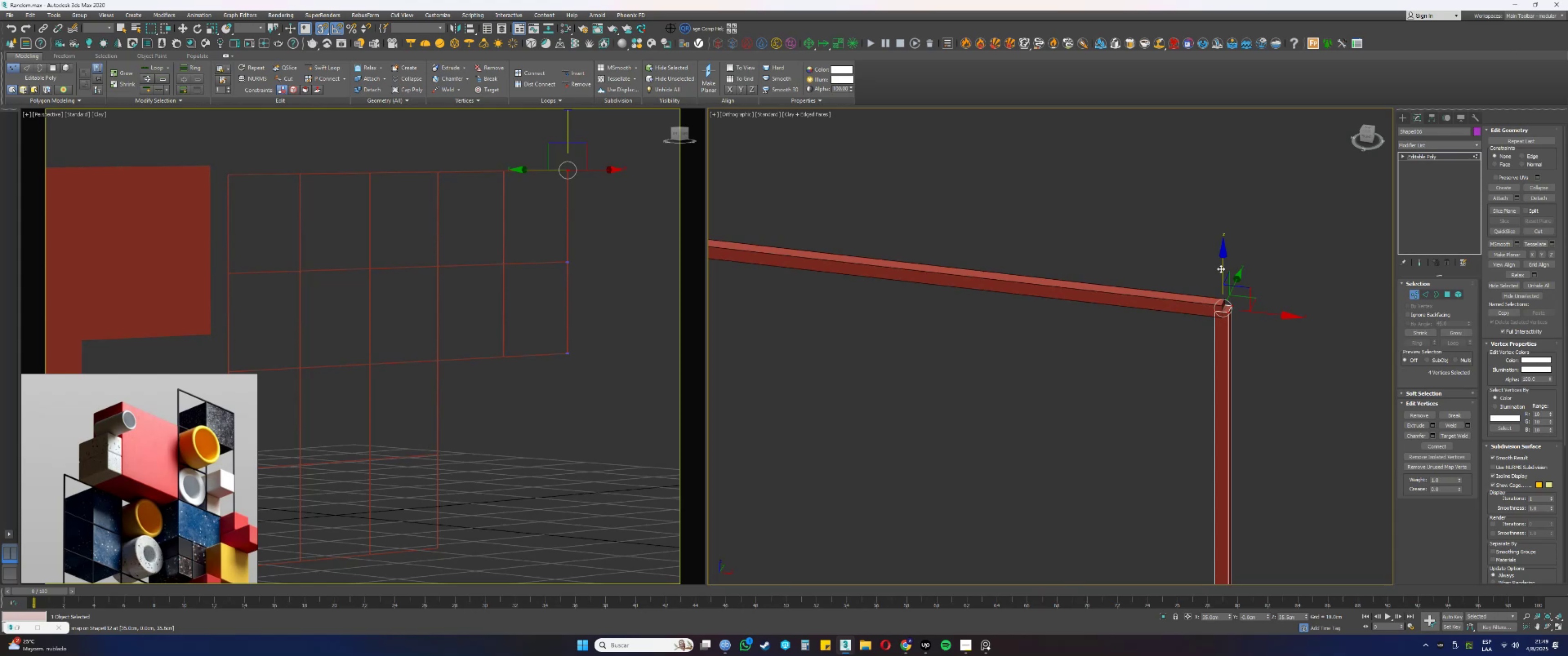 
left_click_drag(start_coordinate=[1222, 269], to_coordinate=[1215, 320])
 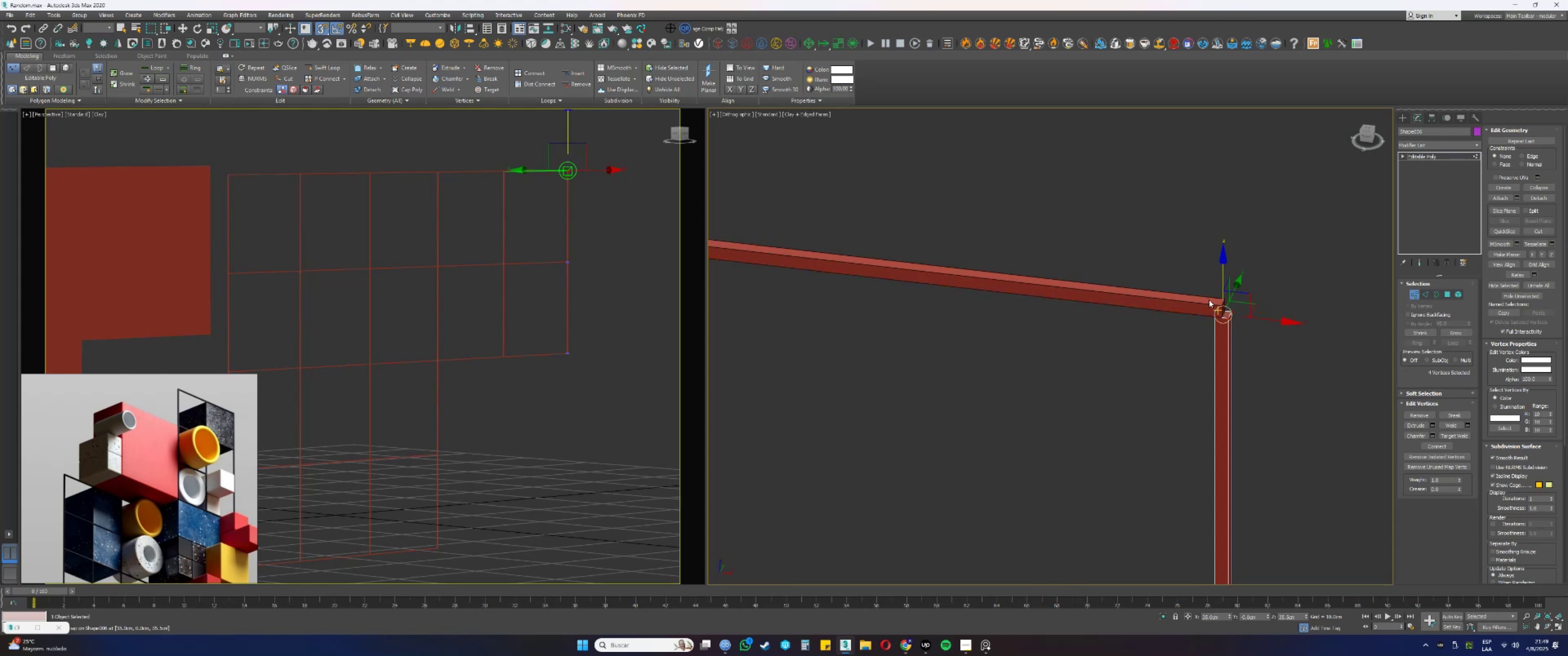 
scroll: coordinate [1201, 335], scroll_direction: down, amount: 7.0
 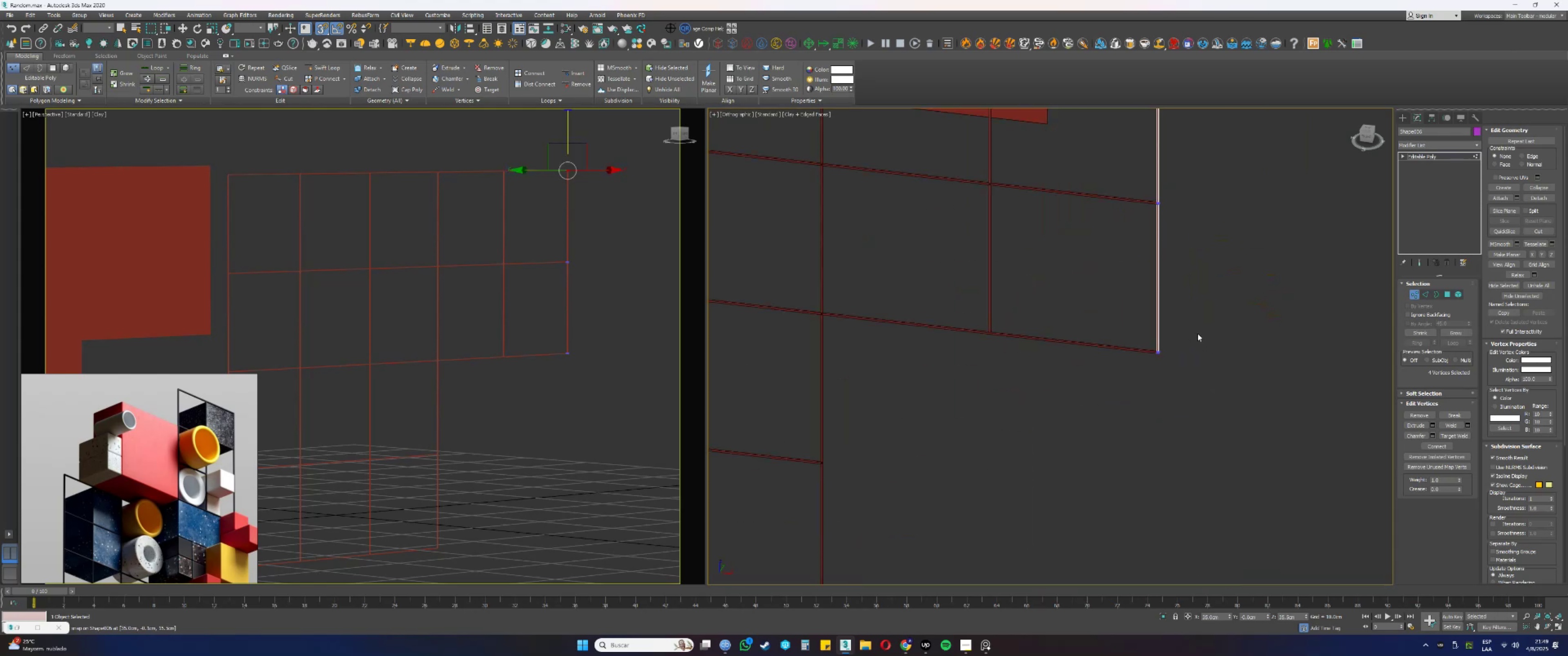 
left_click_drag(start_coordinate=[1197, 320], to_coordinate=[1122, 390])
 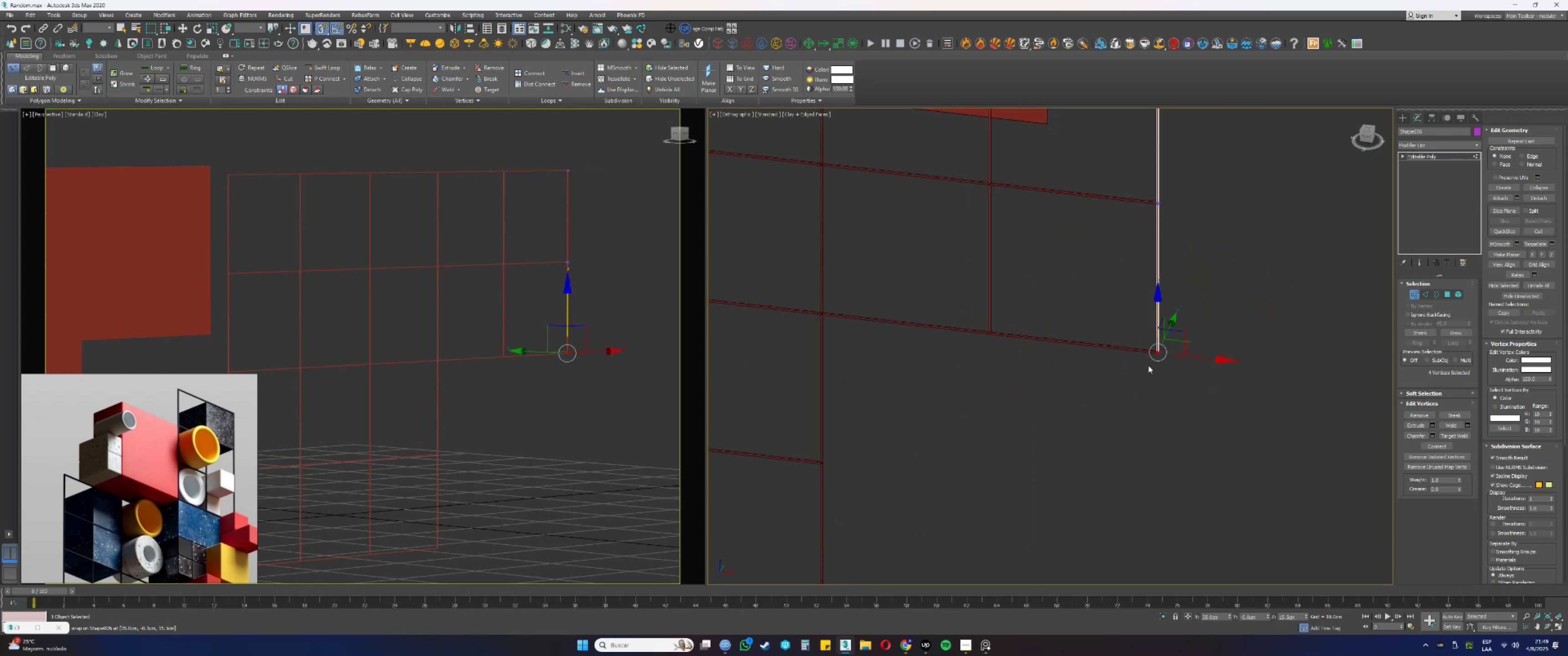 
scroll: coordinate [1116, 363], scroll_direction: up, amount: 8.0
 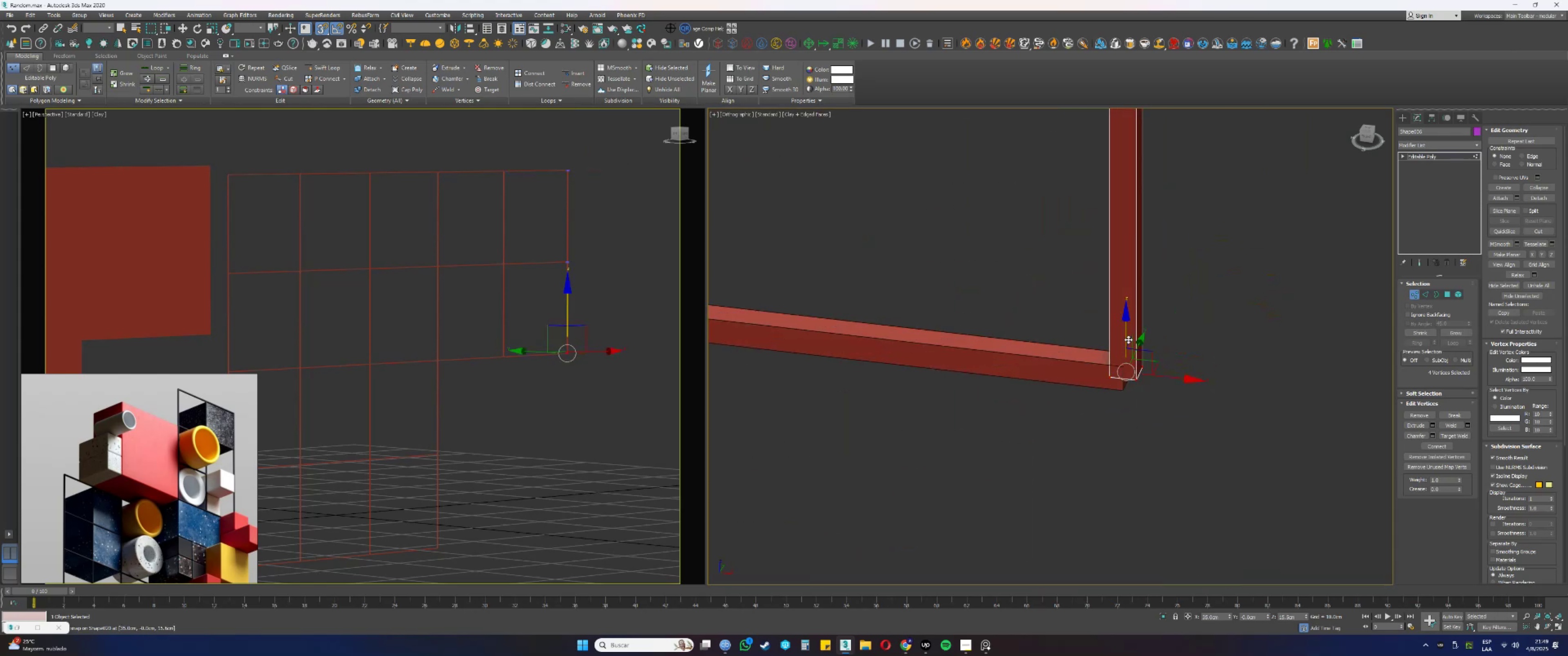 
left_click_drag(start_coordinate=[1125, 337], to_coordinate=[1122, 364])
 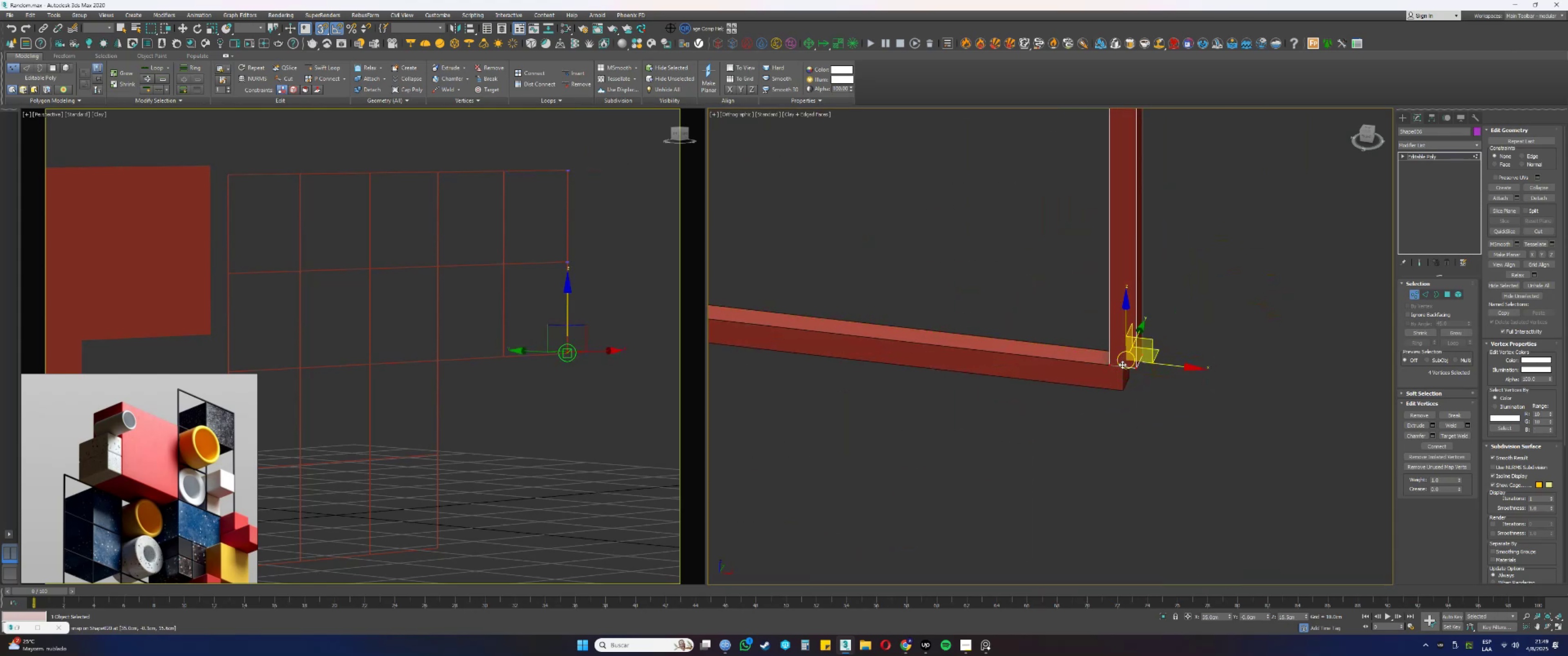 
key(1)
 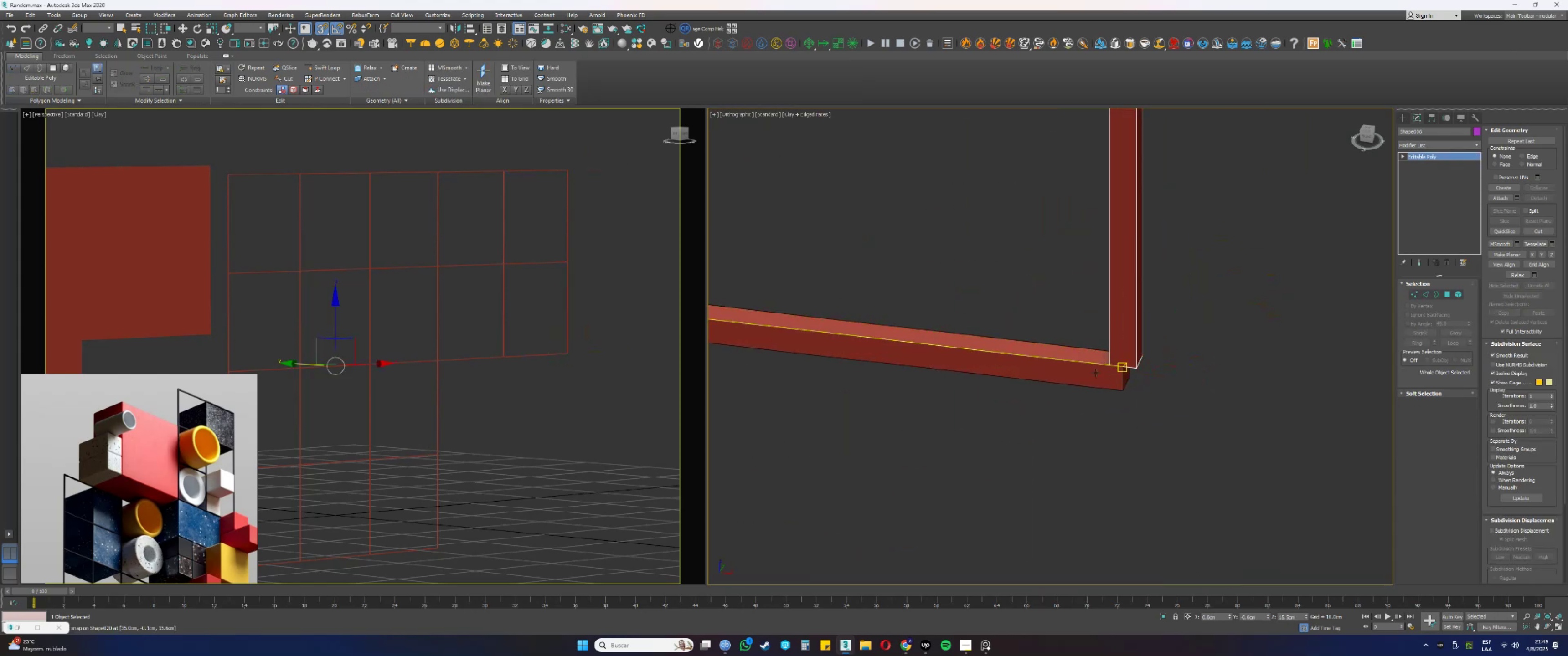 
left_click([1095, 372])
 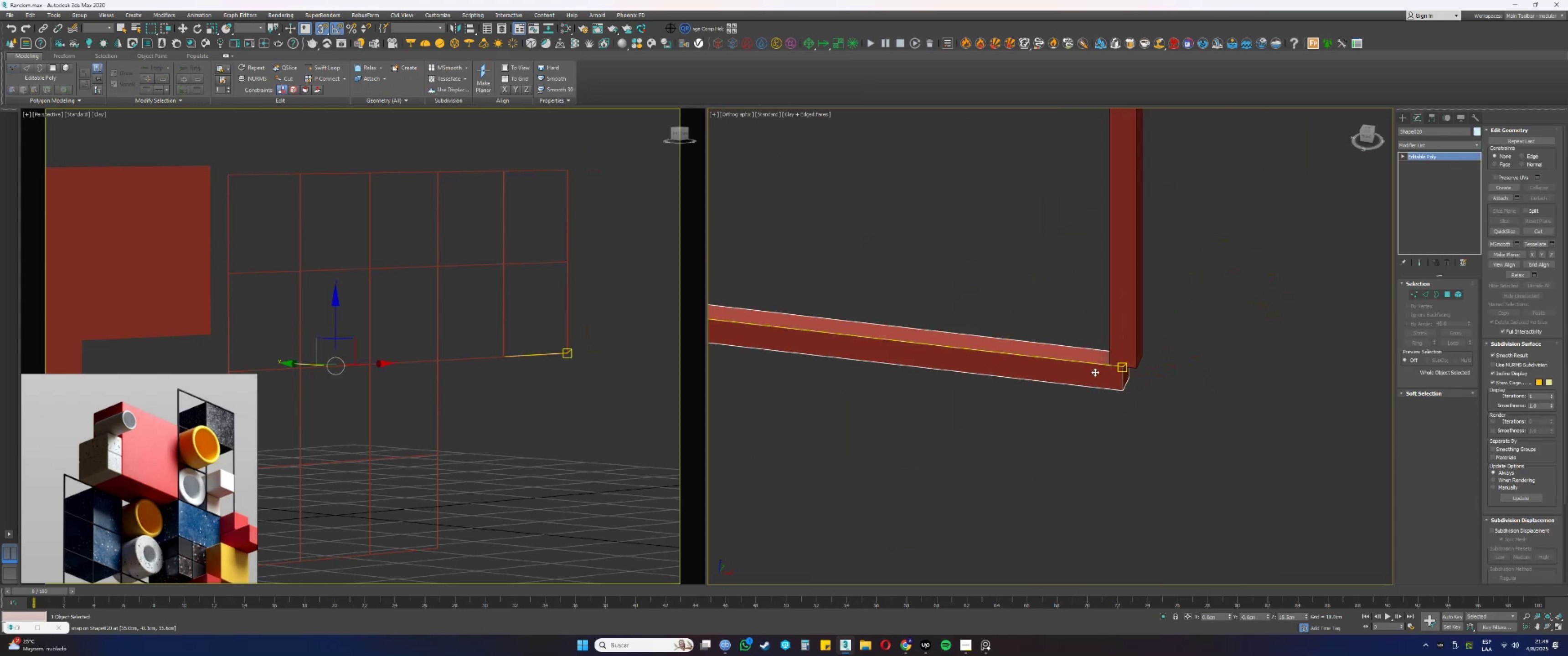 
key(1)
 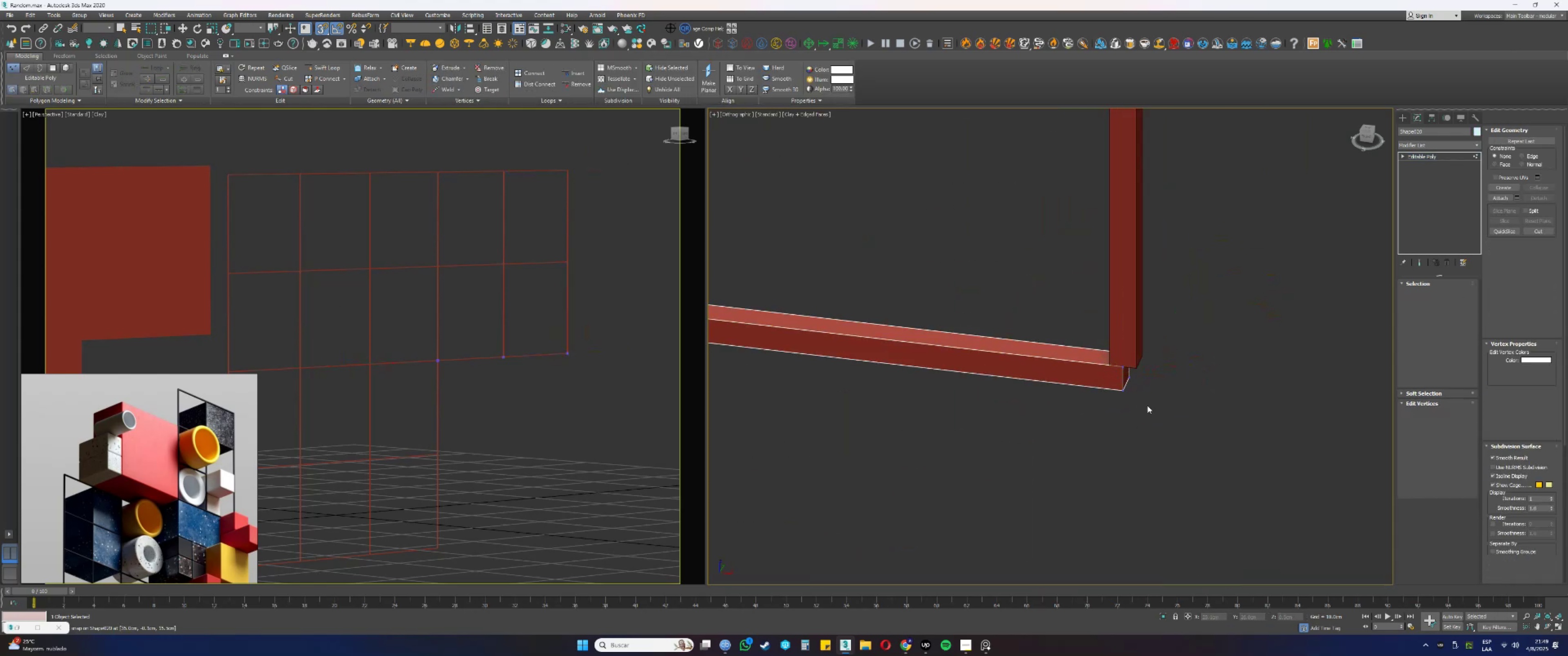 
left_click_drag(start_coordinate=[1158, 424], to_coordinate=[1103, 320])
 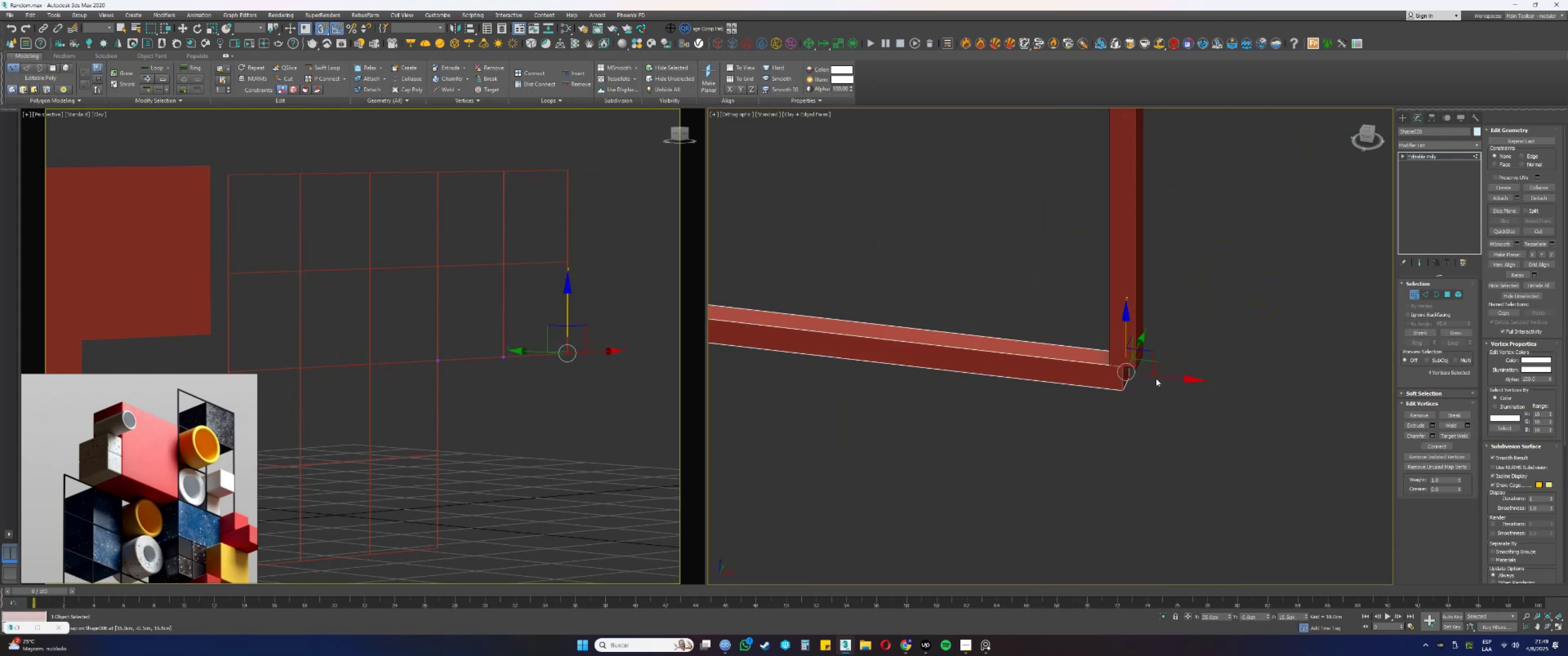 
left_click_drag(start_coordinate=[1163, 375], to_coordinate=[1137, 361])
 